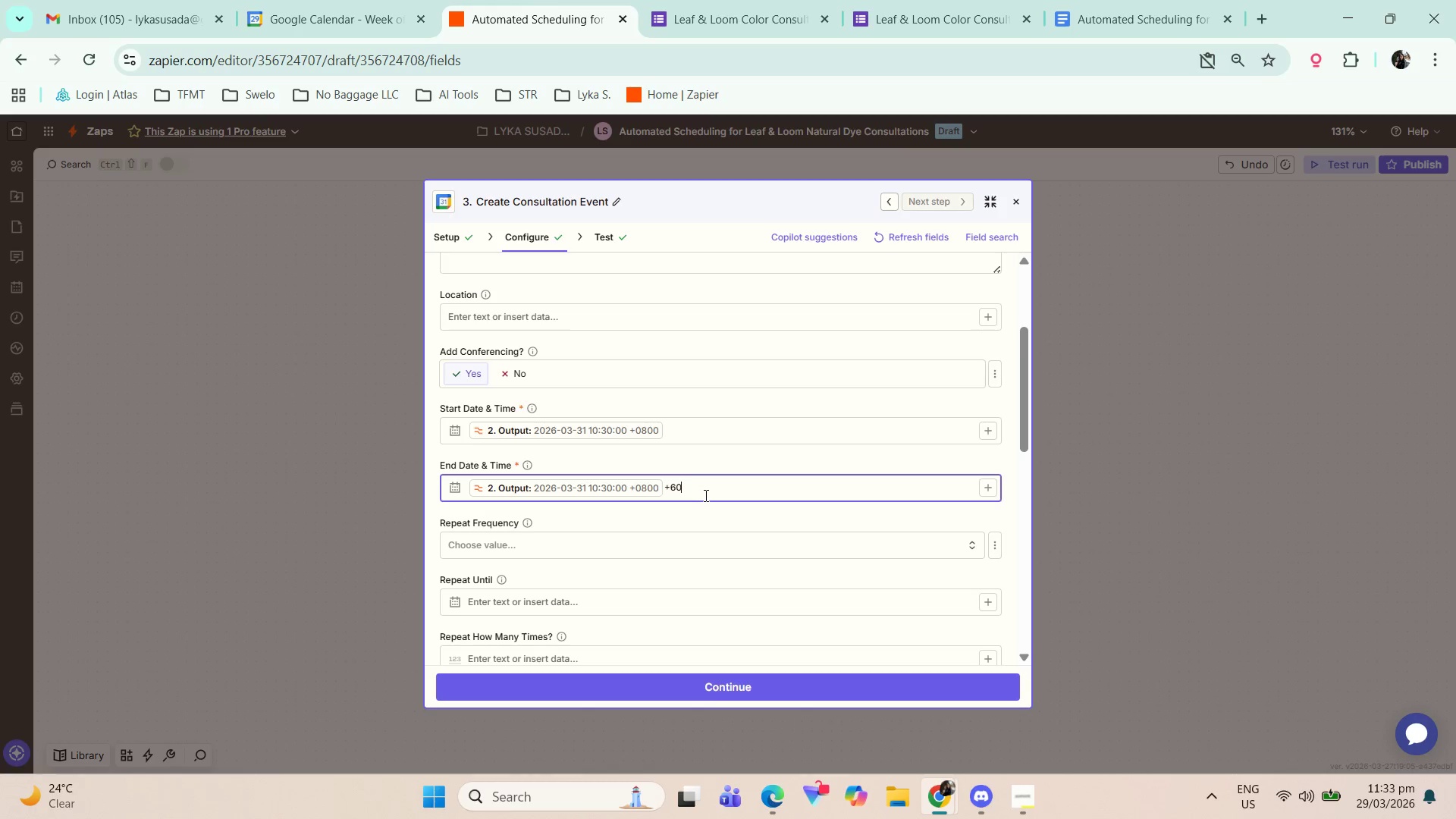 
key(Backspace)
key(Backspace)
type(1 hr)
key(Backspace)
type(our)
 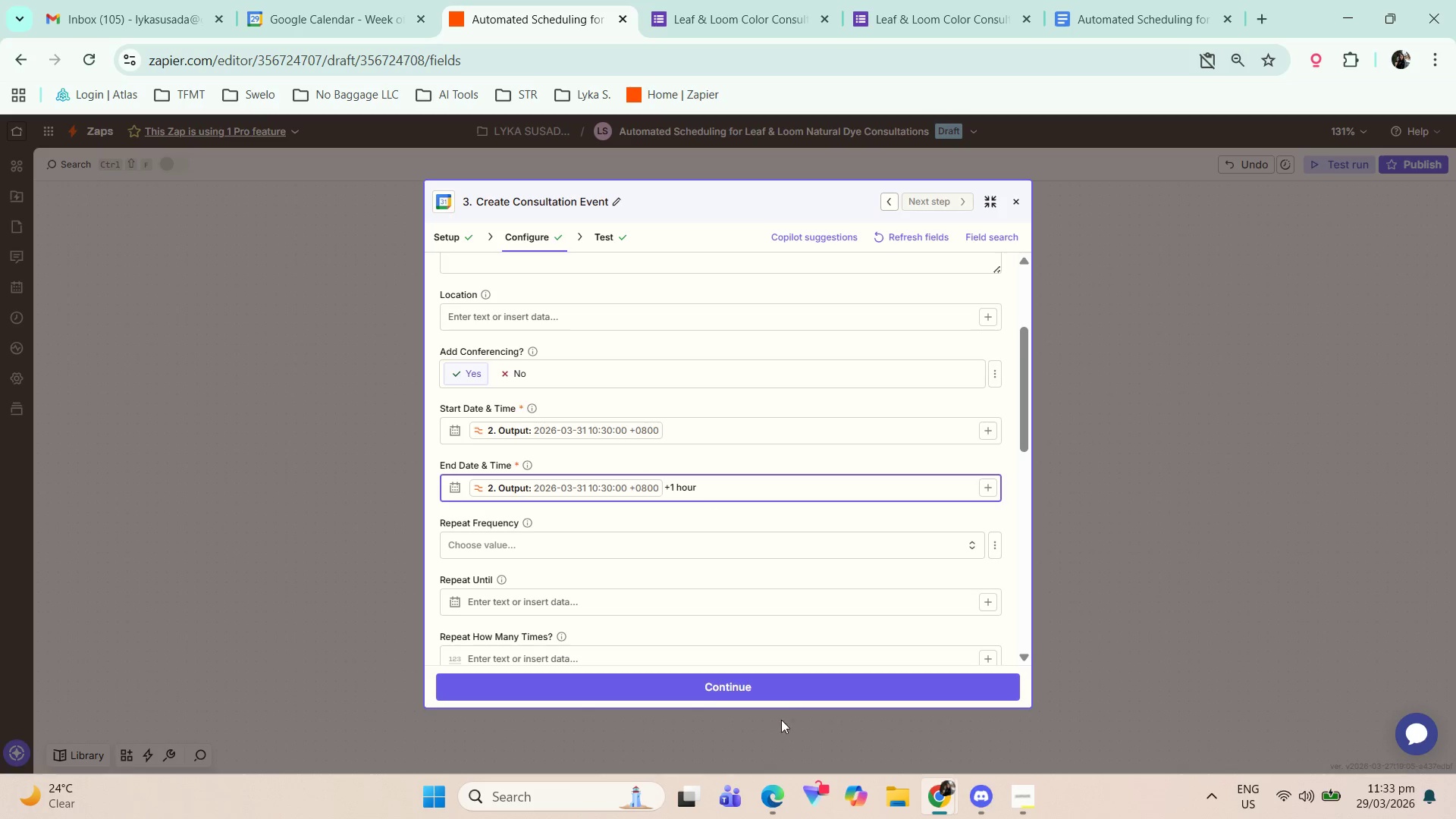 
left_click([786, 688])
 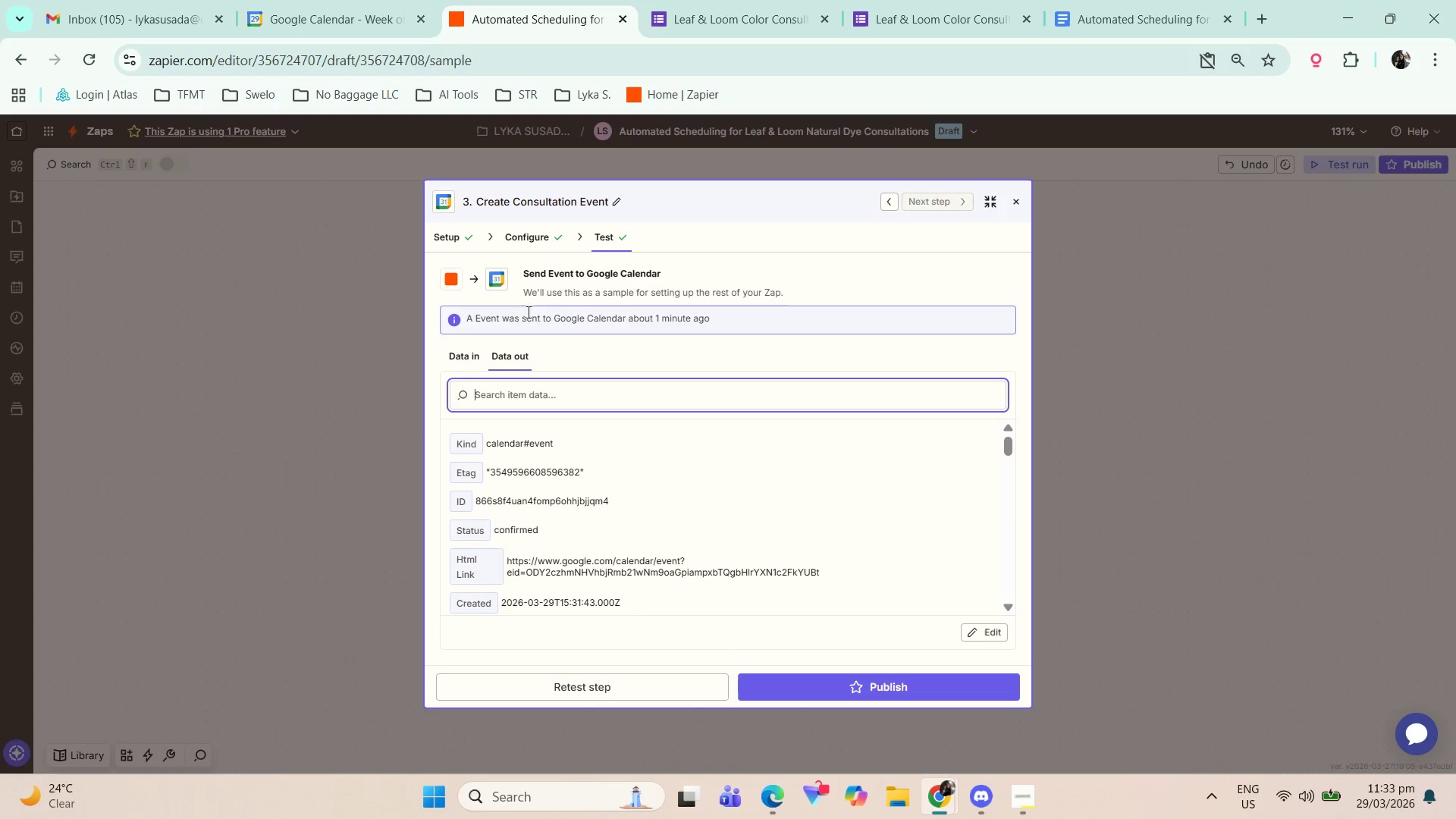 
left_click([463, 350])
 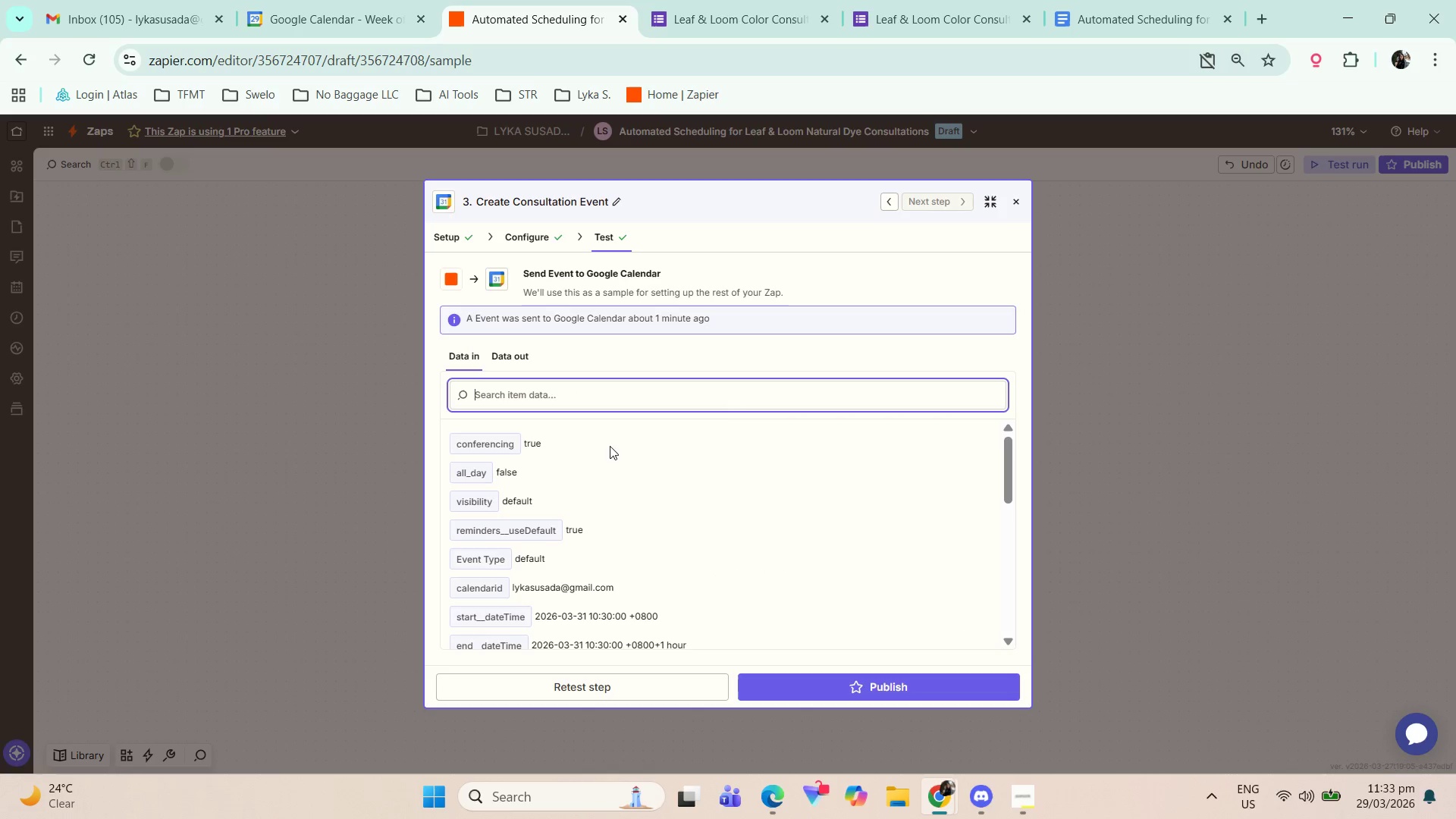 
scroll: coordinate [610, 496], scroll_direction: down, amount: 1.0
 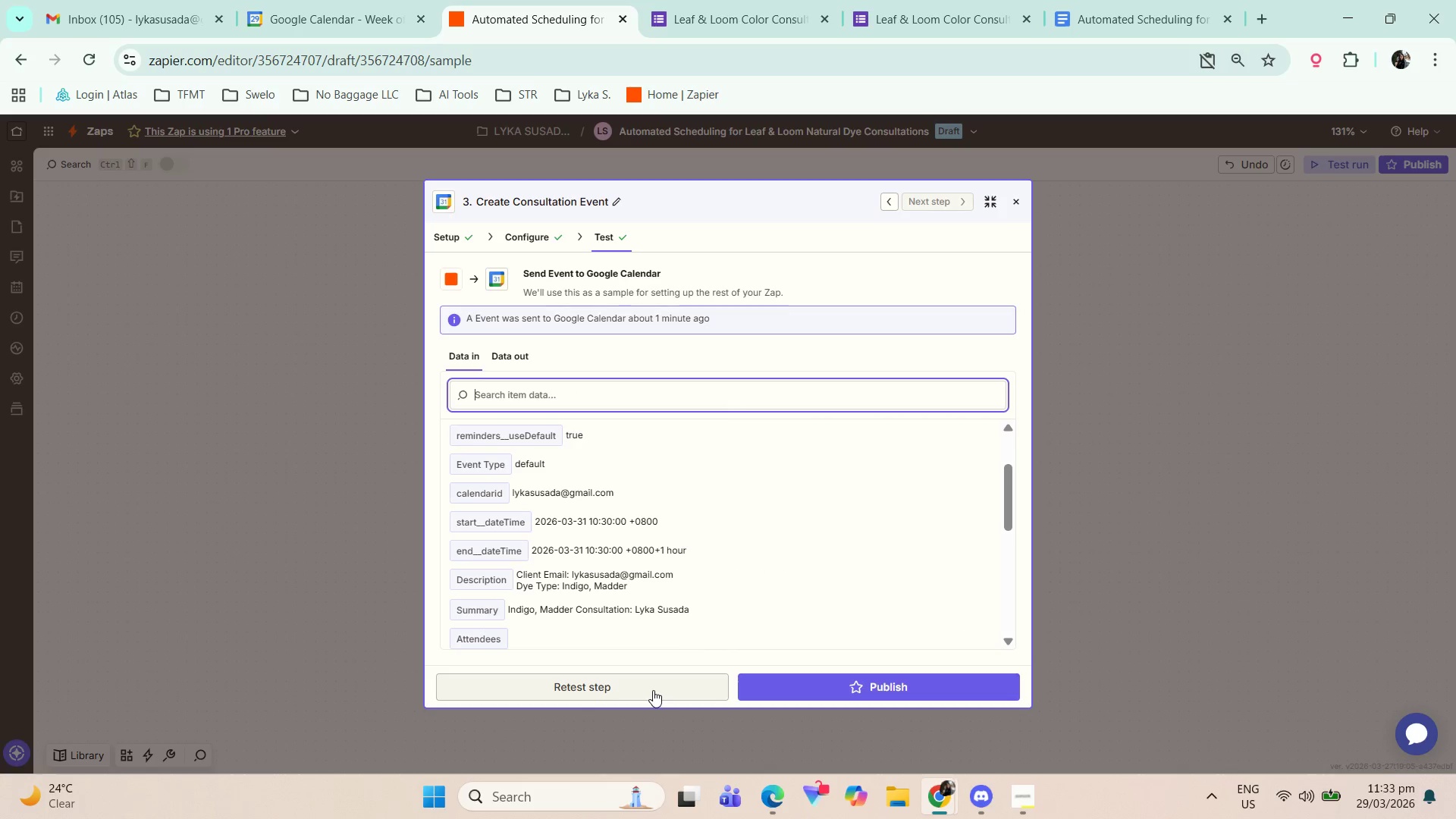 
left_click([653, 689])
 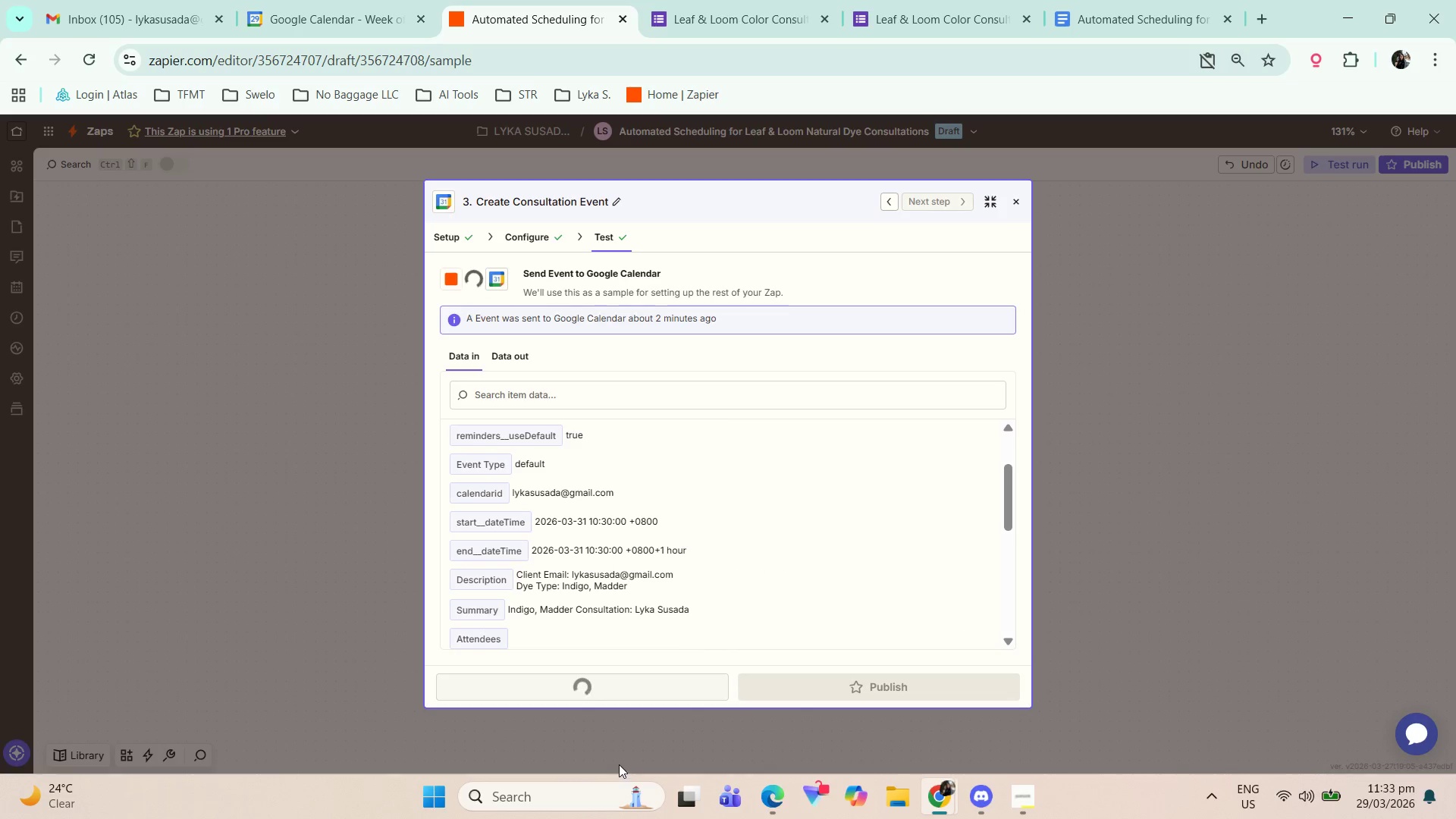 
scroll: coordinate [677, 549], scroll_direction: down, amount: 6.0
 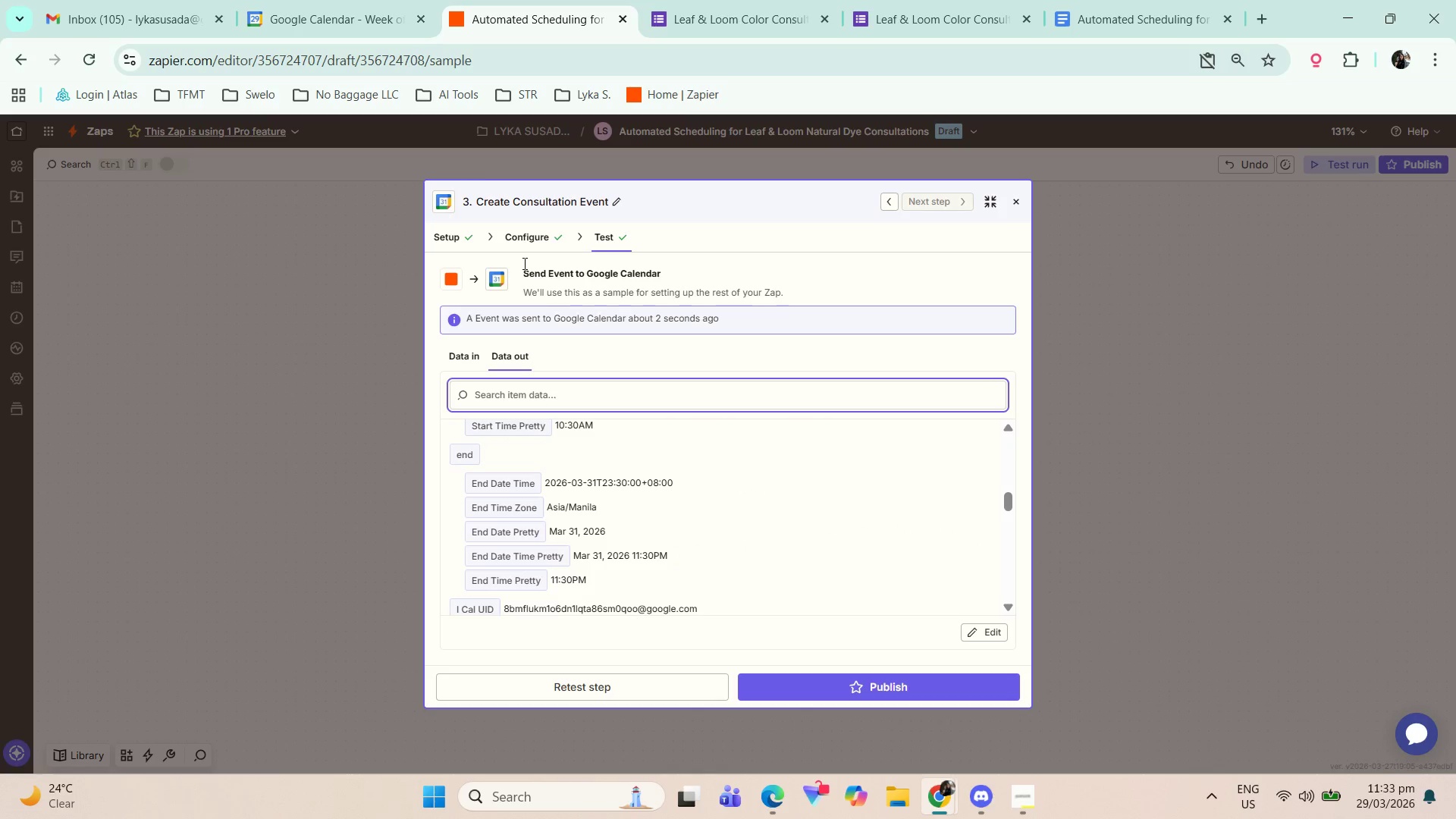 
left_click([337, 0])
 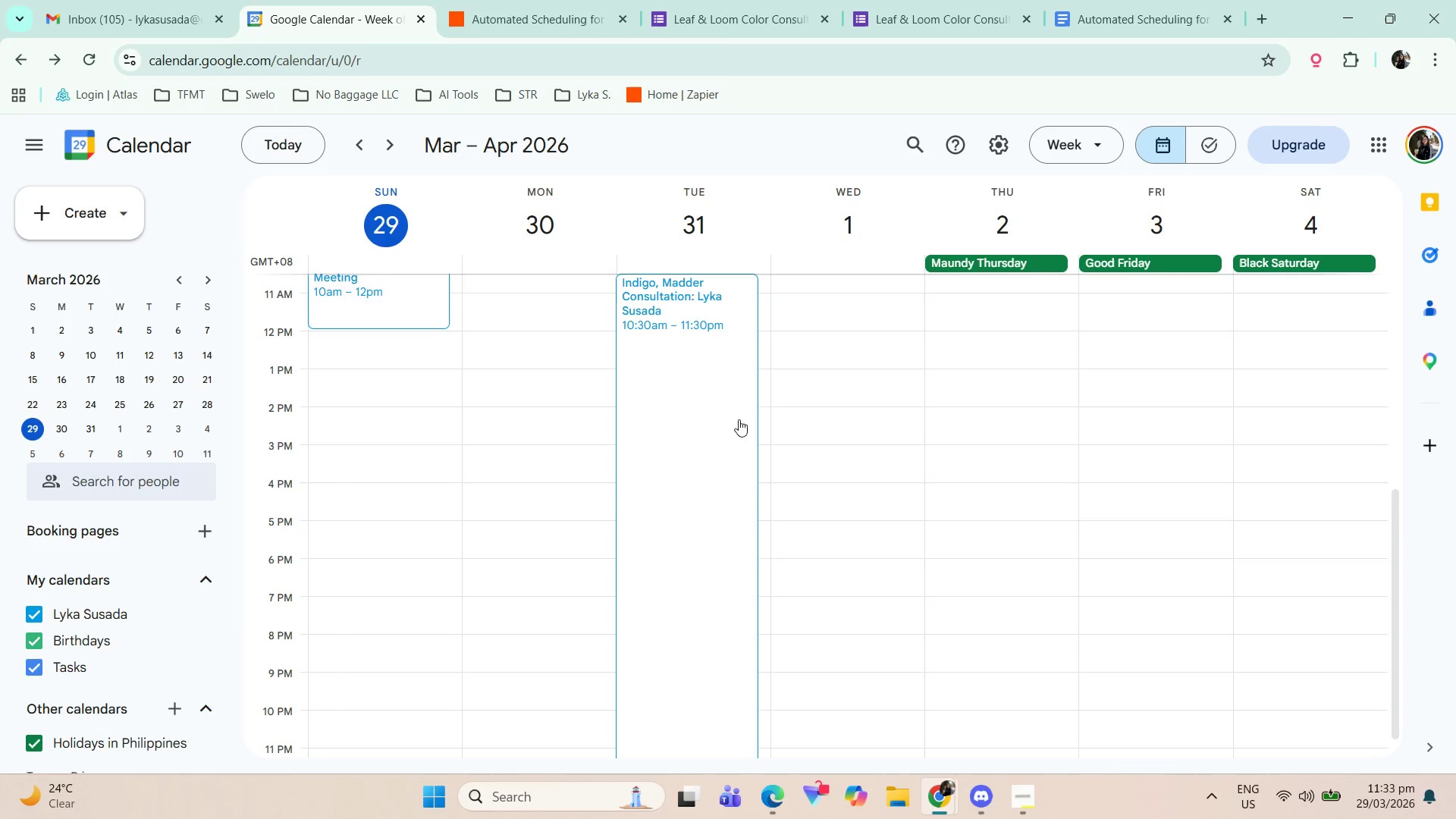 
left_click([710, 421])
 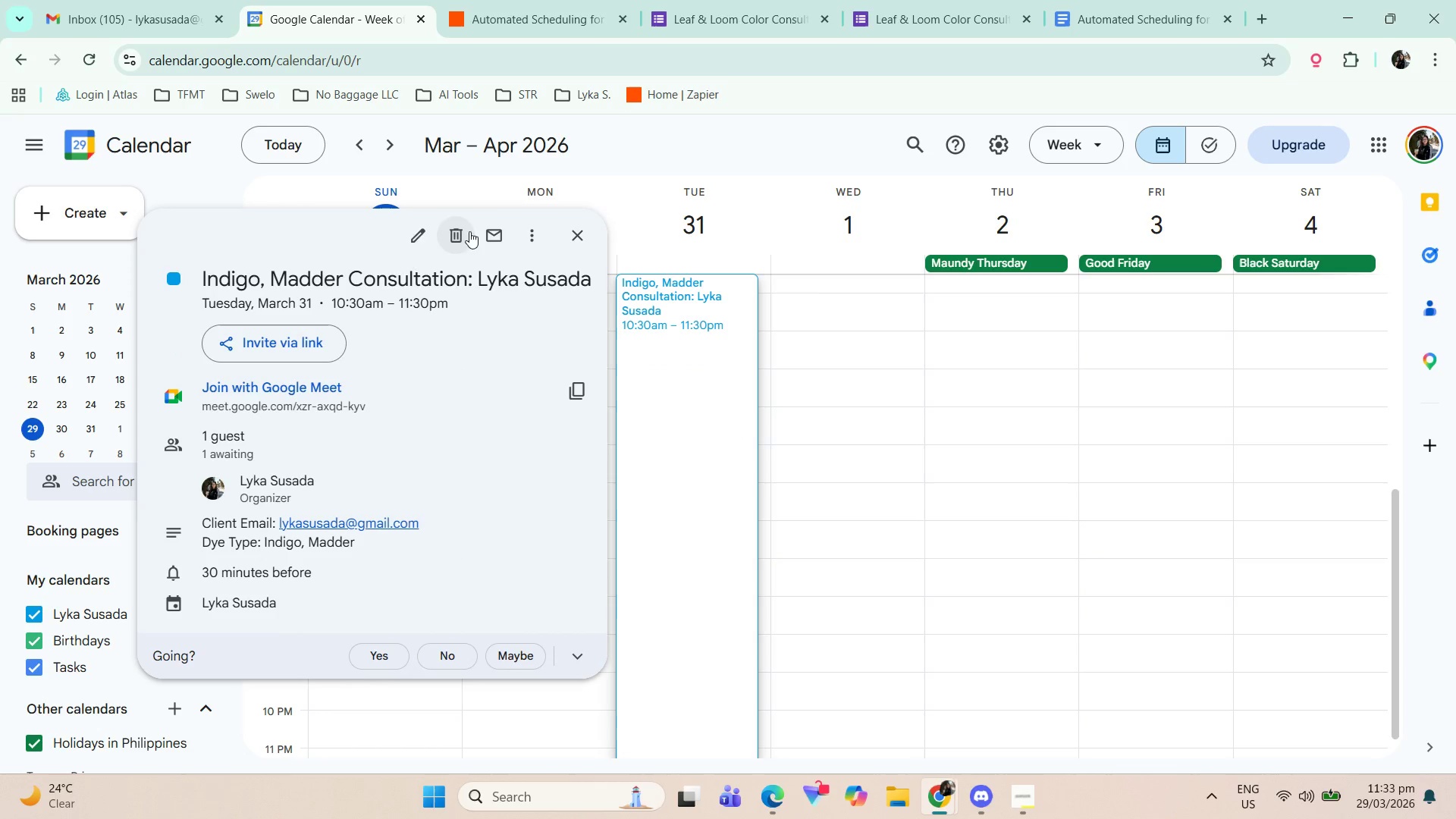 
left_click([461, 239])
 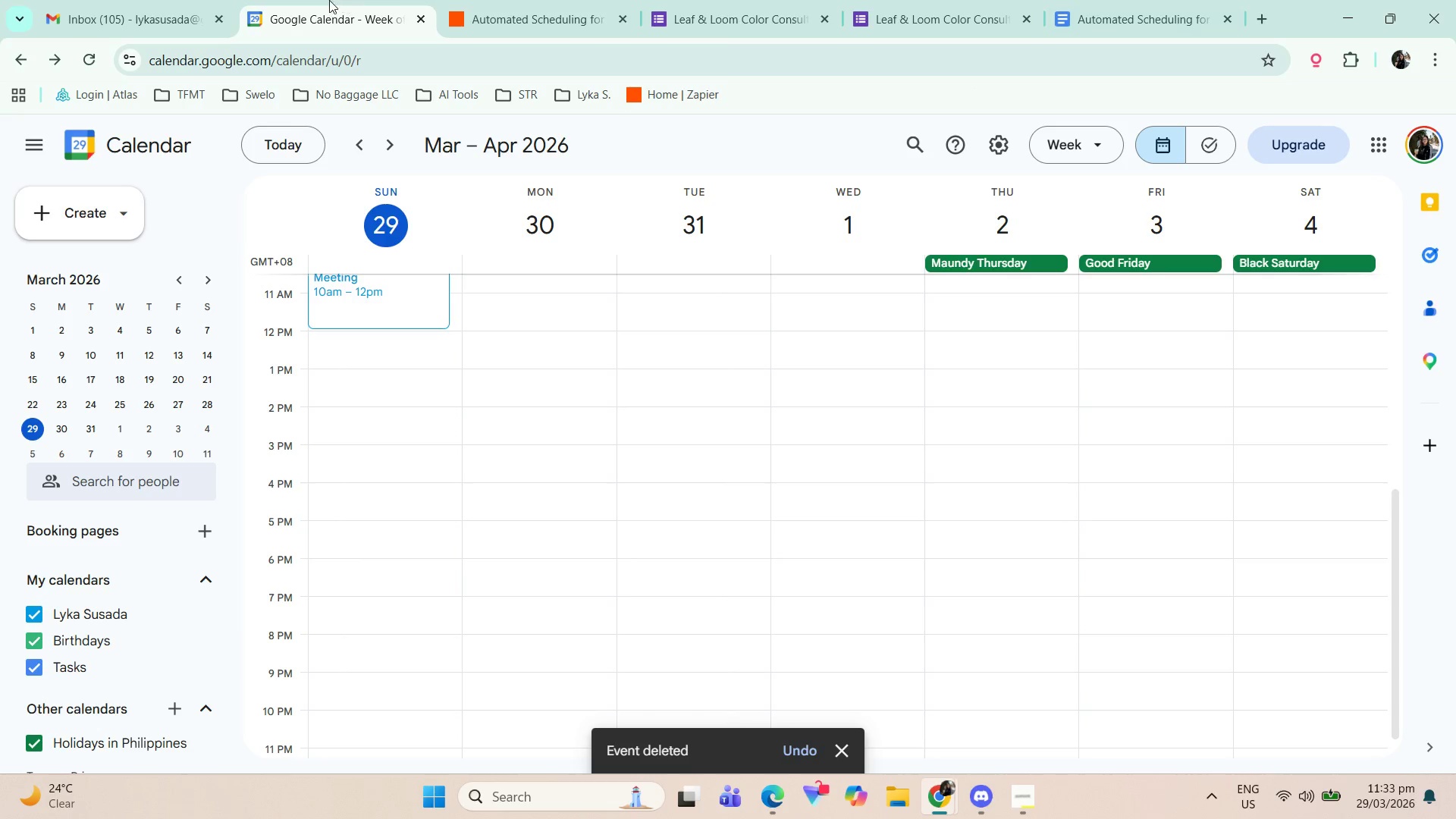 
left_click([560, 0])
 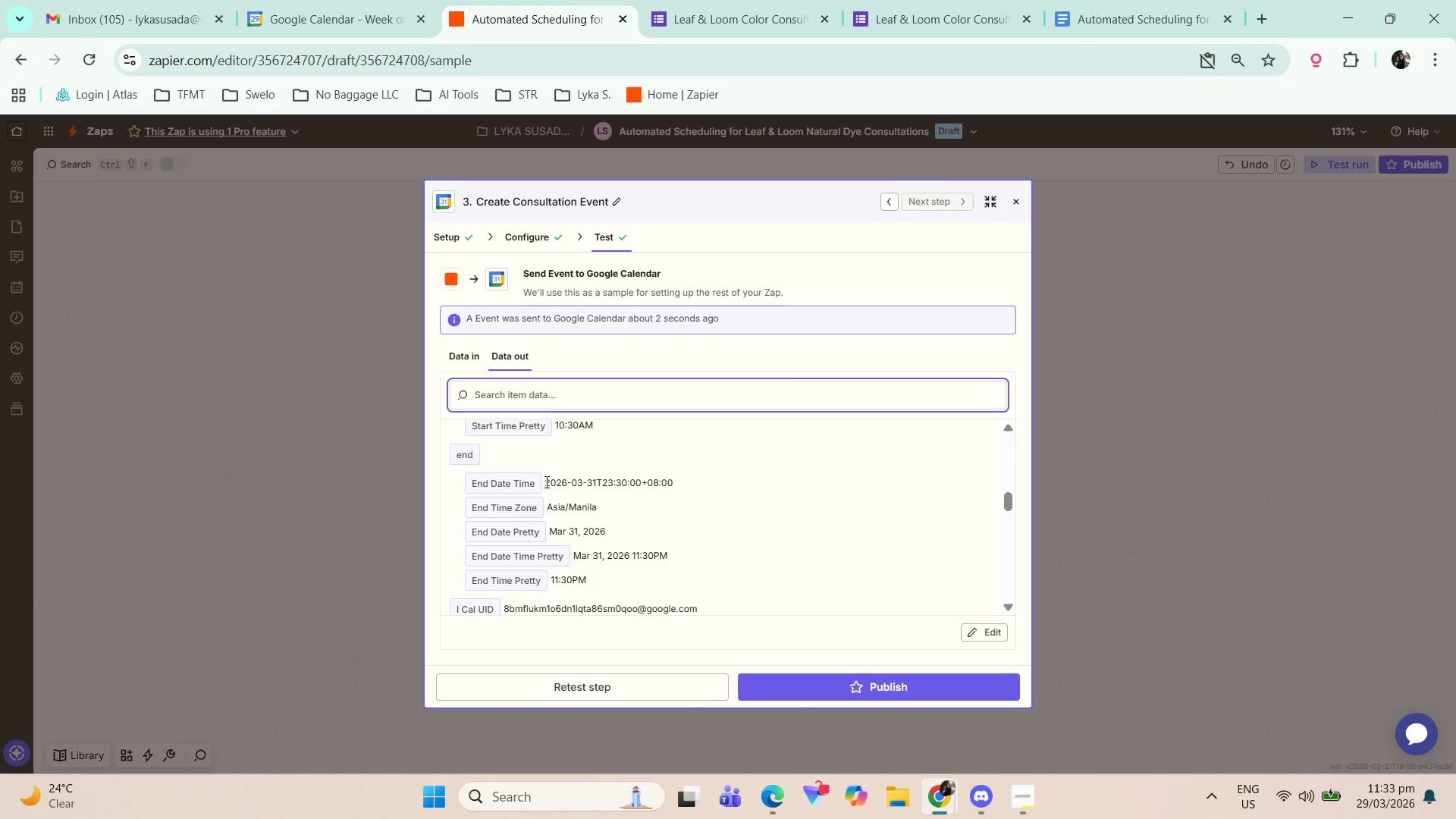 
scroll: coordinate [661, 502], scroll_direction: up, amount: 3.0
 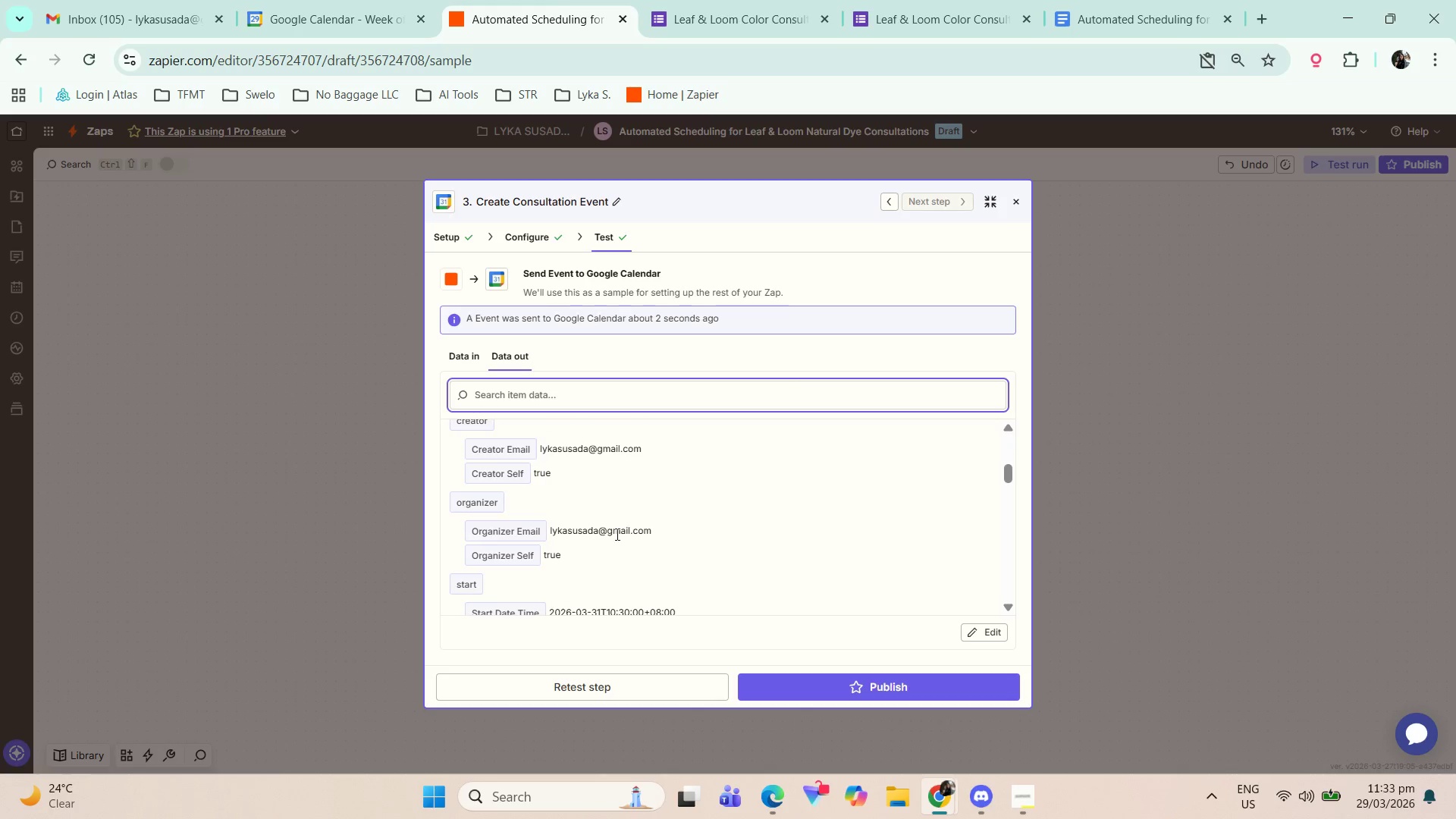 
scroll: coordinate [625, 540], scroll_direction: down, amount: 1.0
 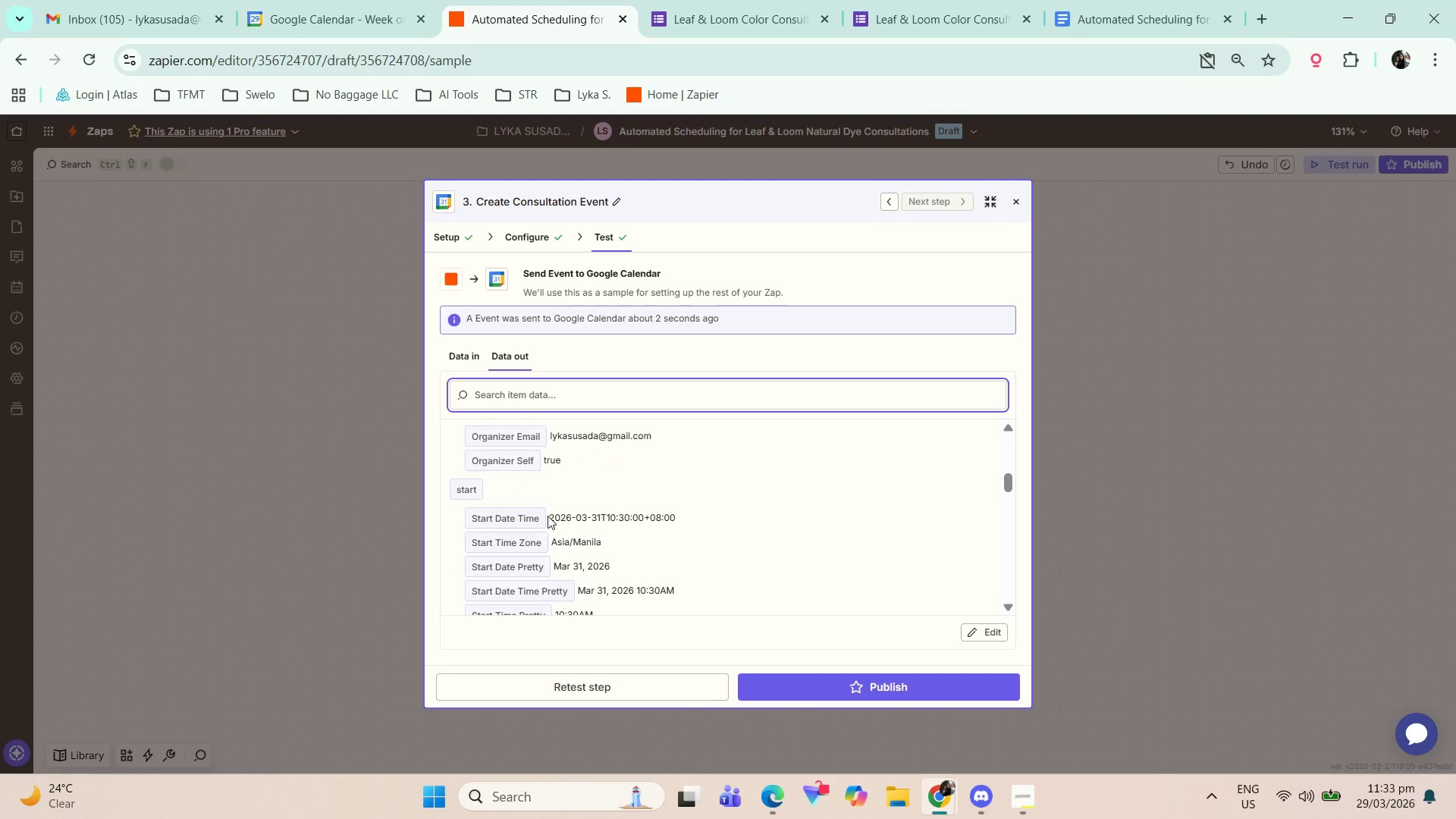 
left_click_drag(start_coordinate=[551, 517], to_coordinate=[724, 509])
 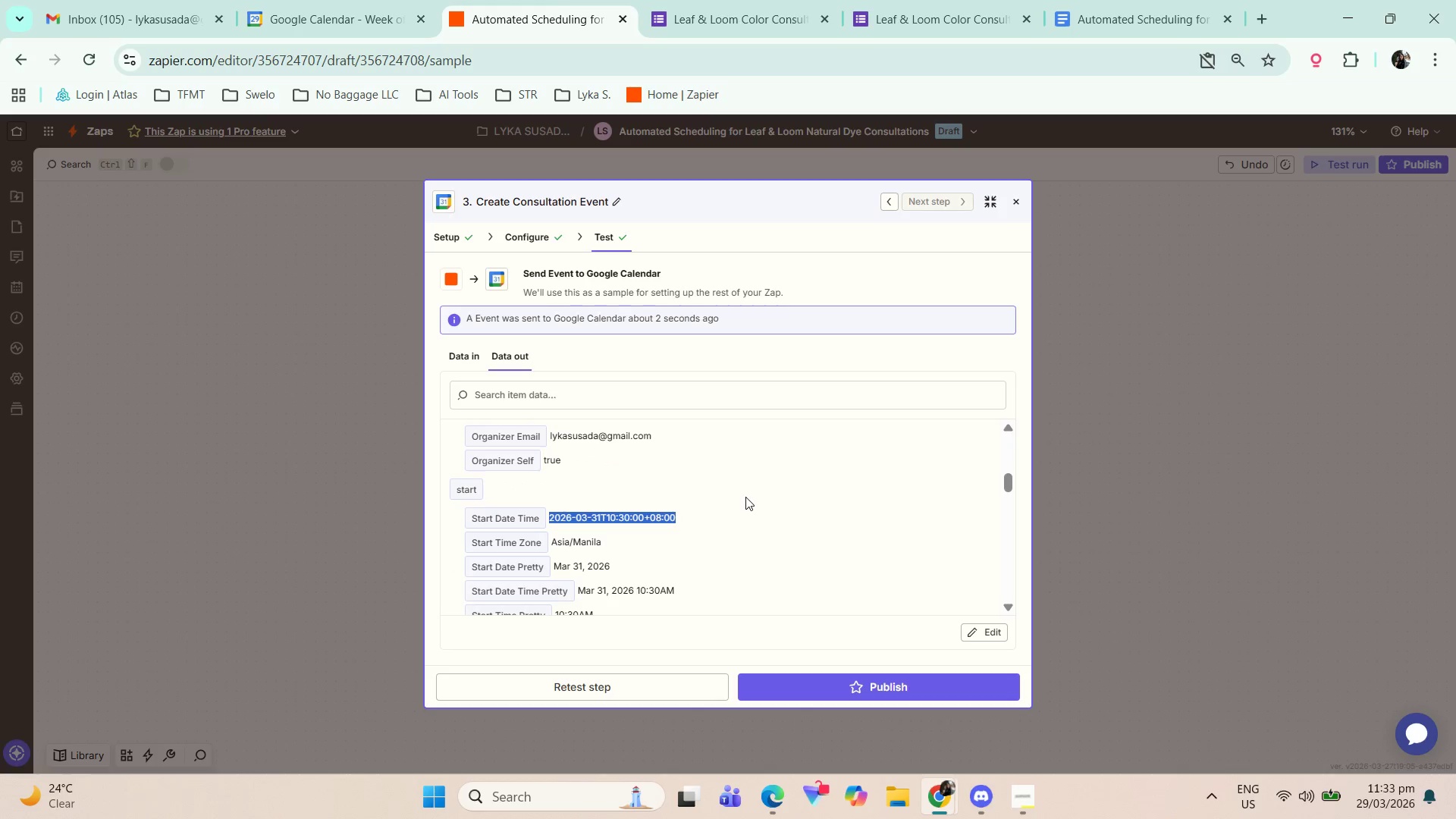 
key(Control+C)
 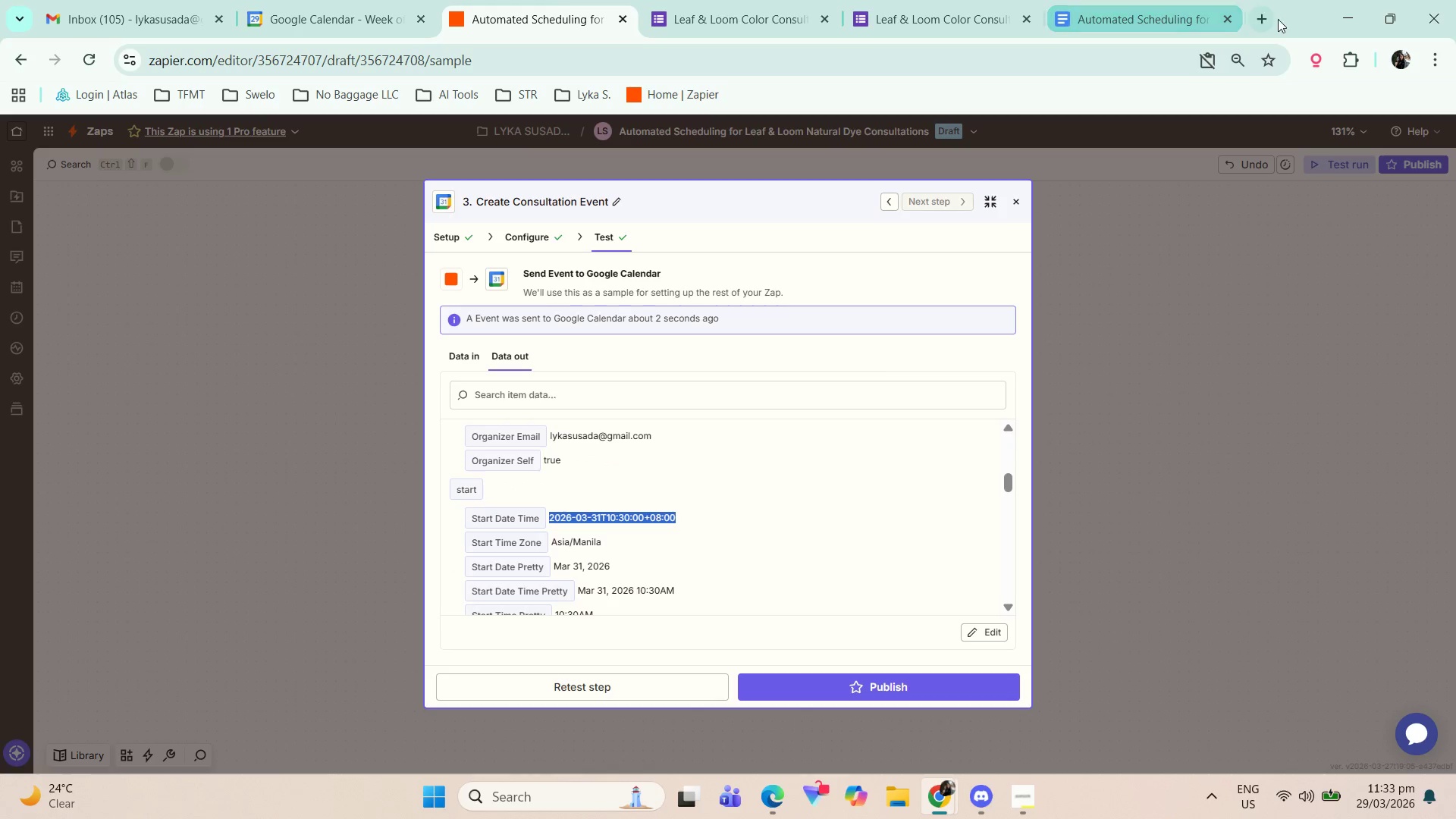 
left_click([1263, 15])
 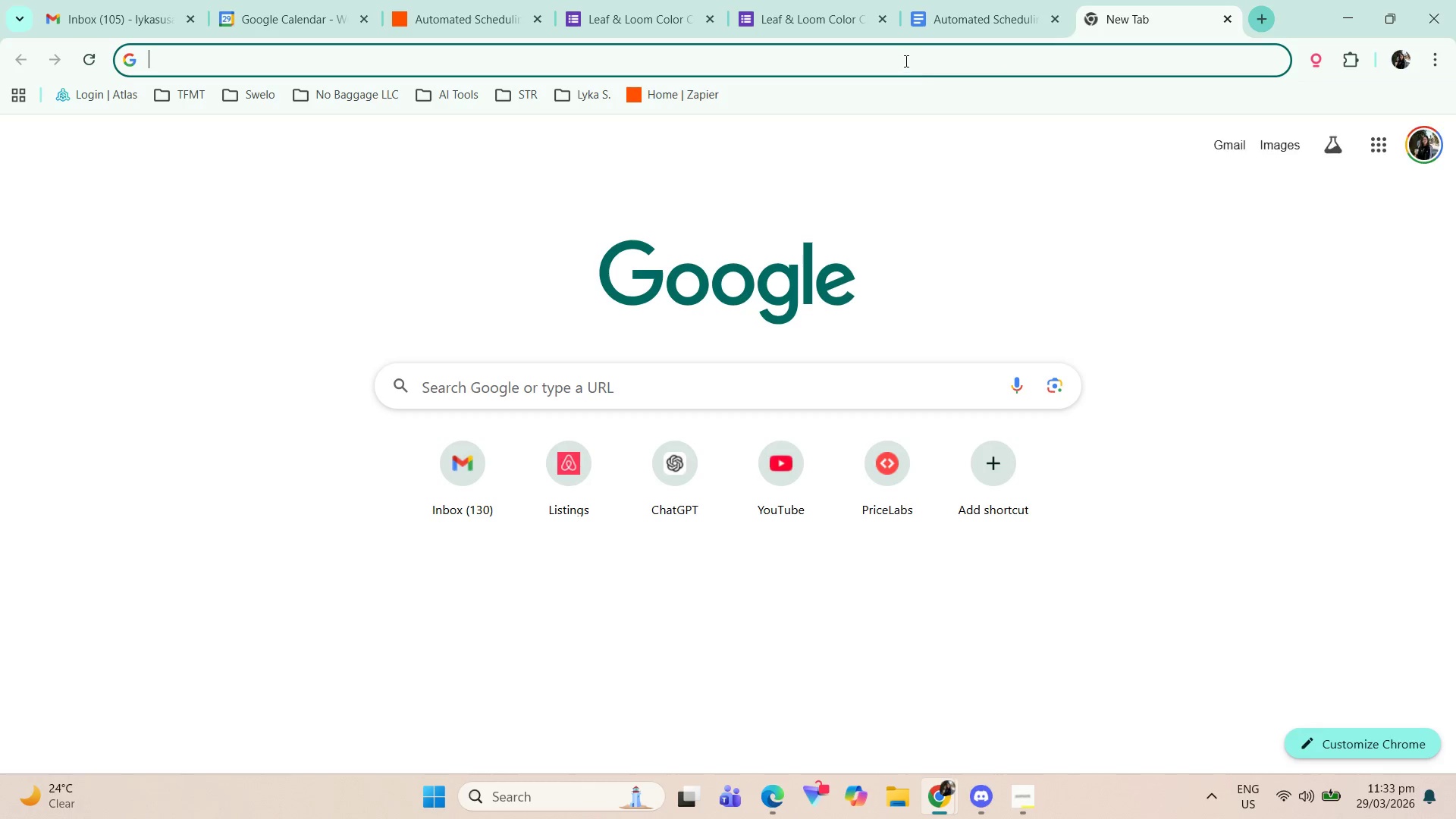 
left_click([905, 61])
 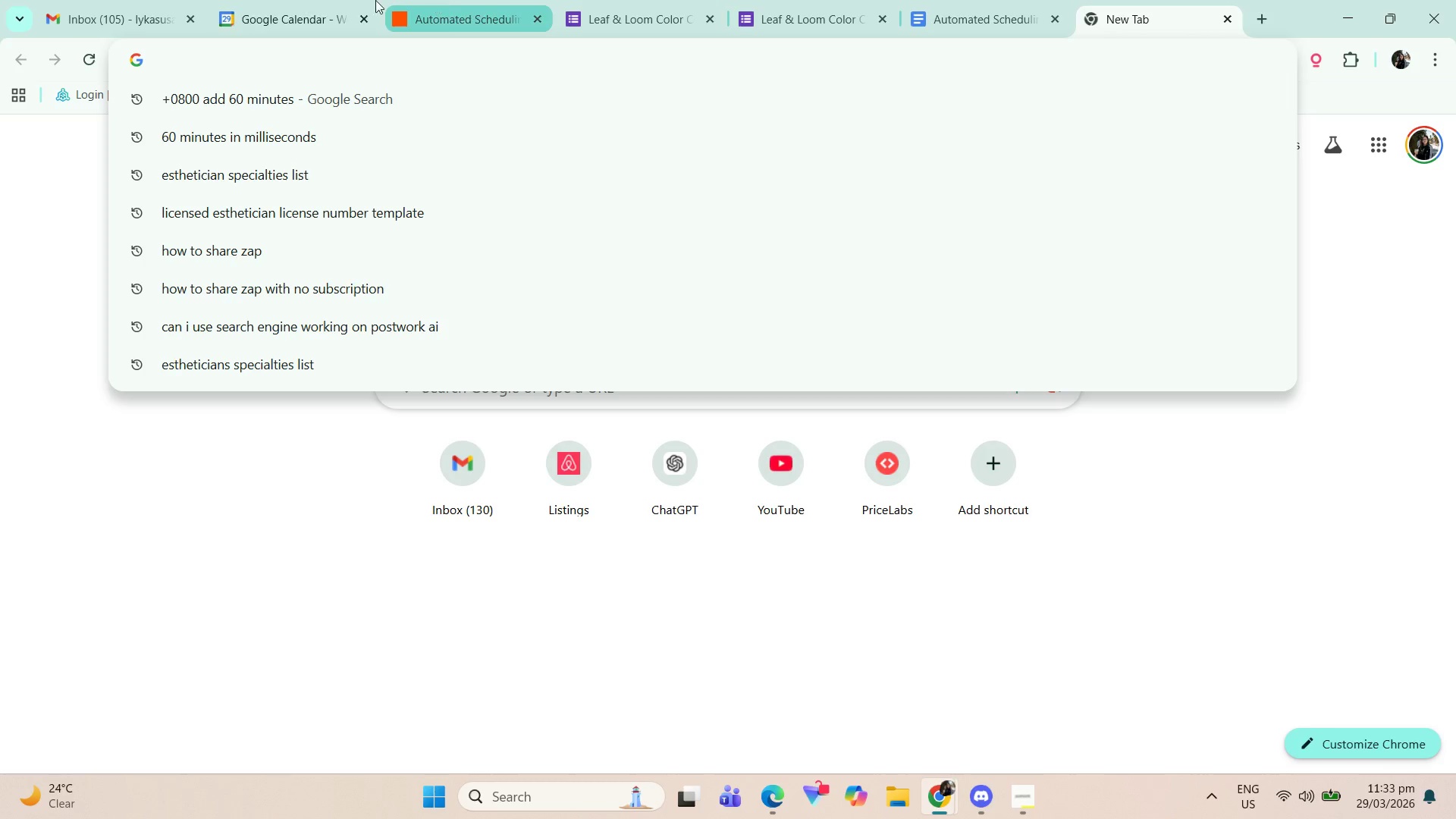 
left_click([417, 0])
 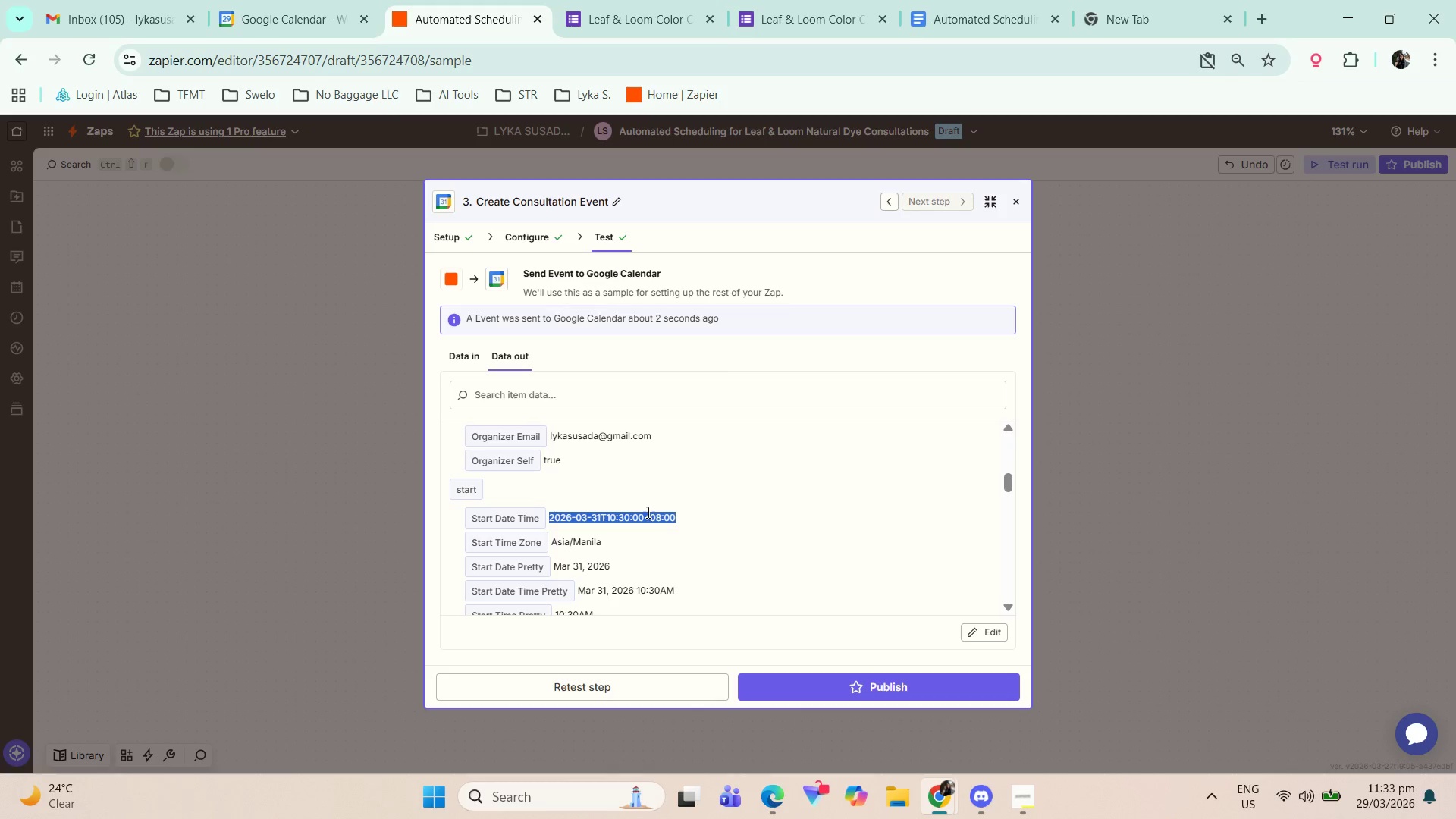 
left_click([652, 529])
 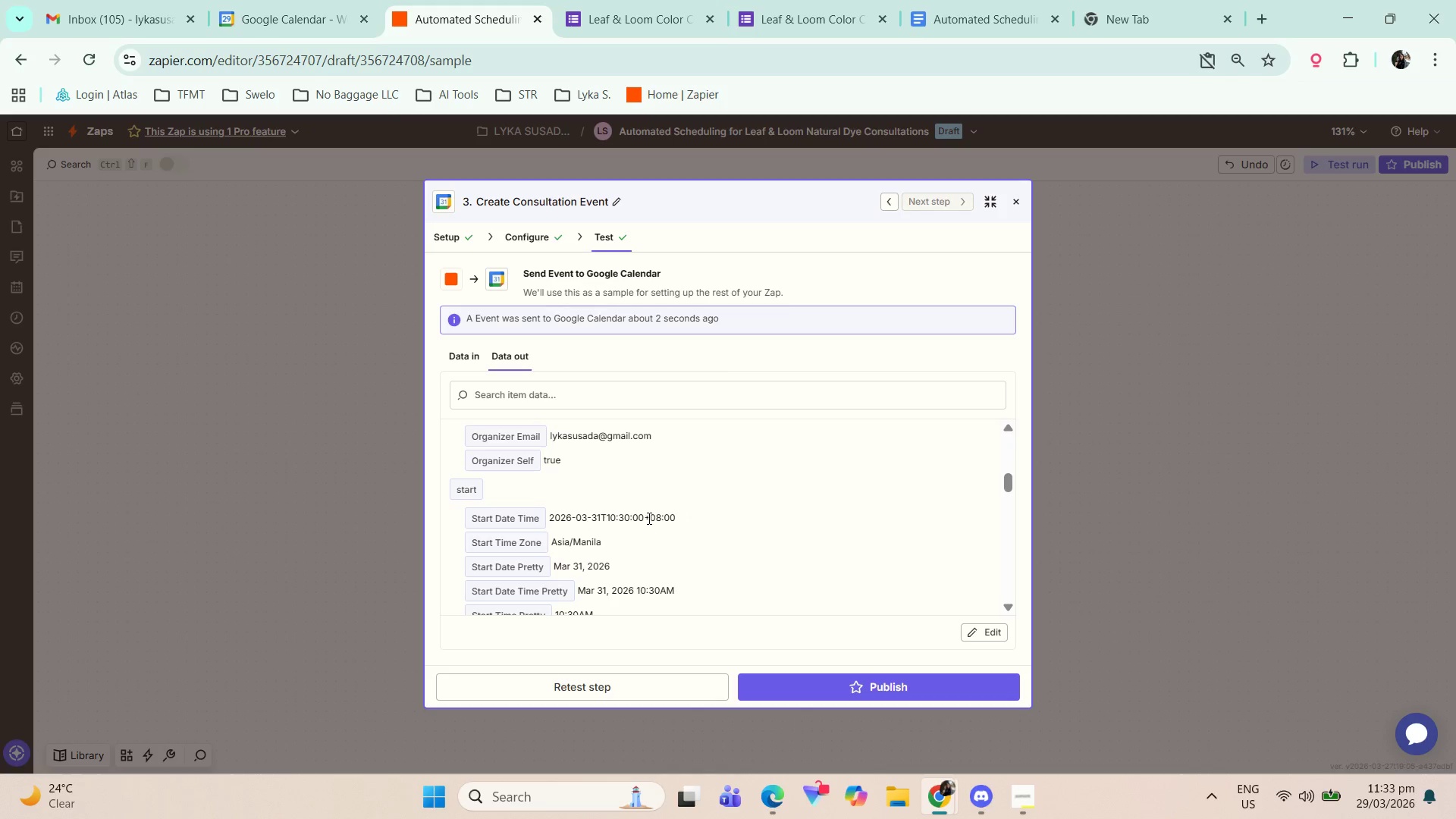 
left_click_drag(start_coordinate=[645, 519], to_coordinate=[695, 518])
 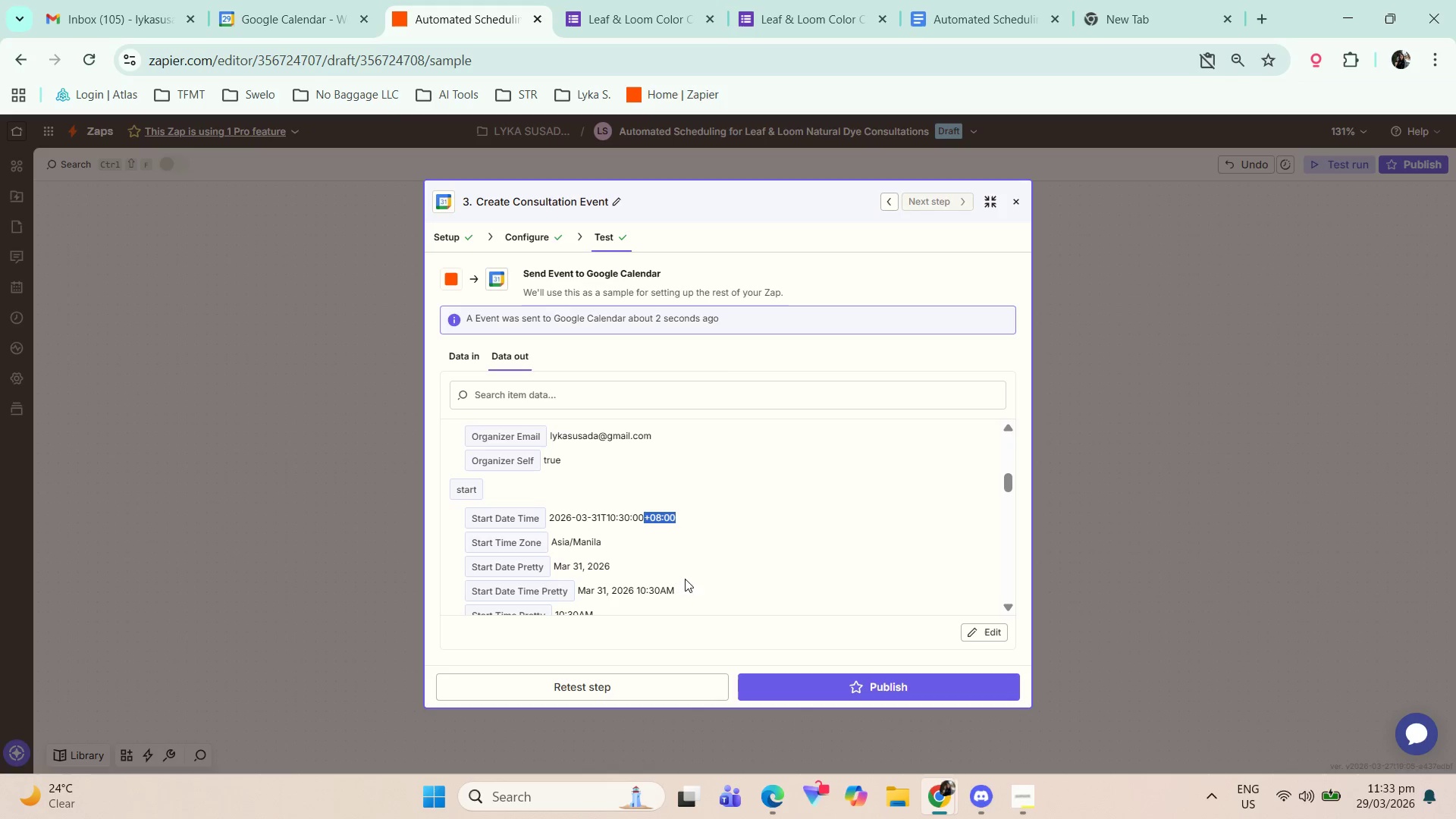 
scroll: coordinate [699, 538], scroll_direction: down, amount: 1.0
 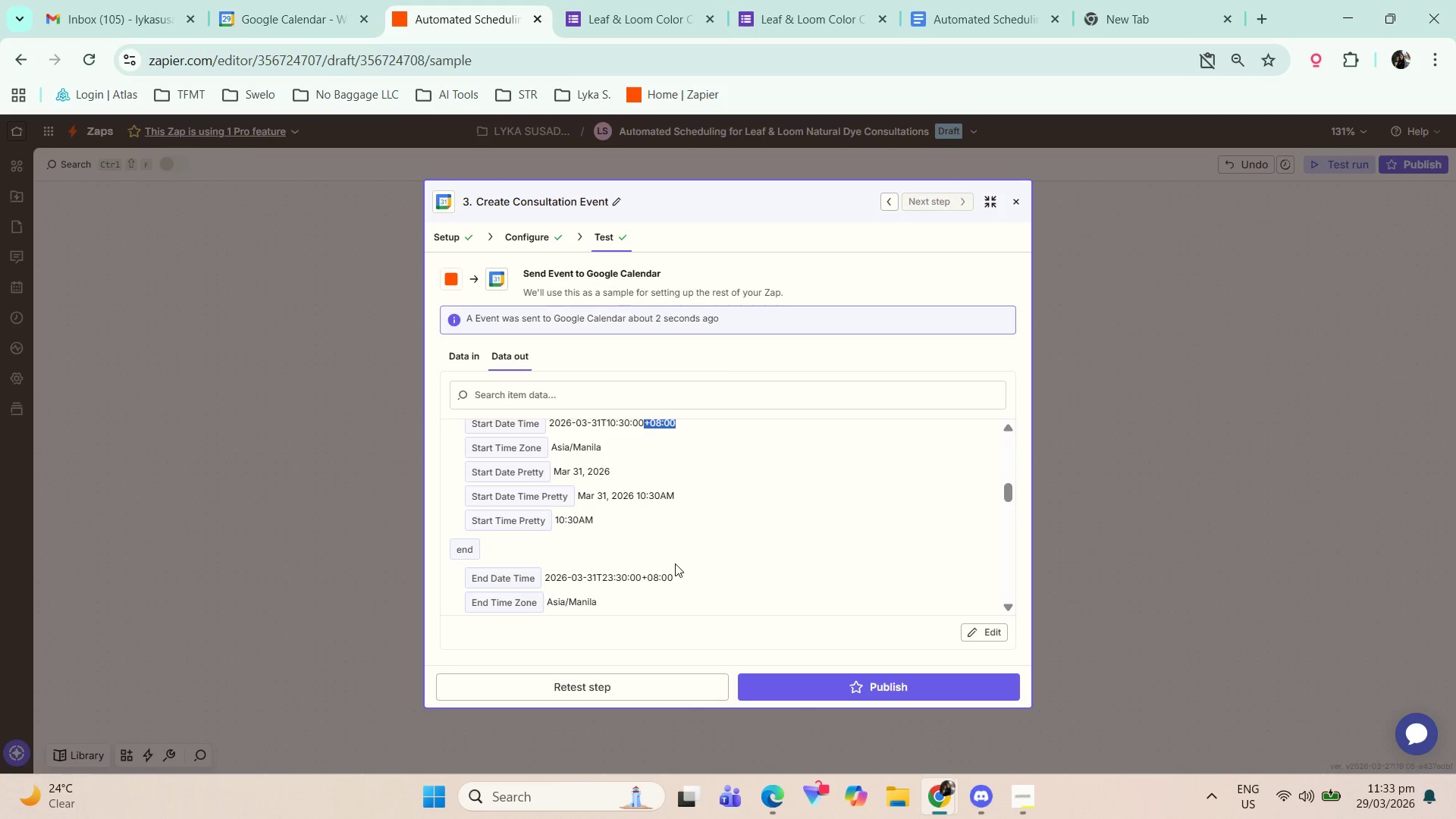 
key(Control+C)
 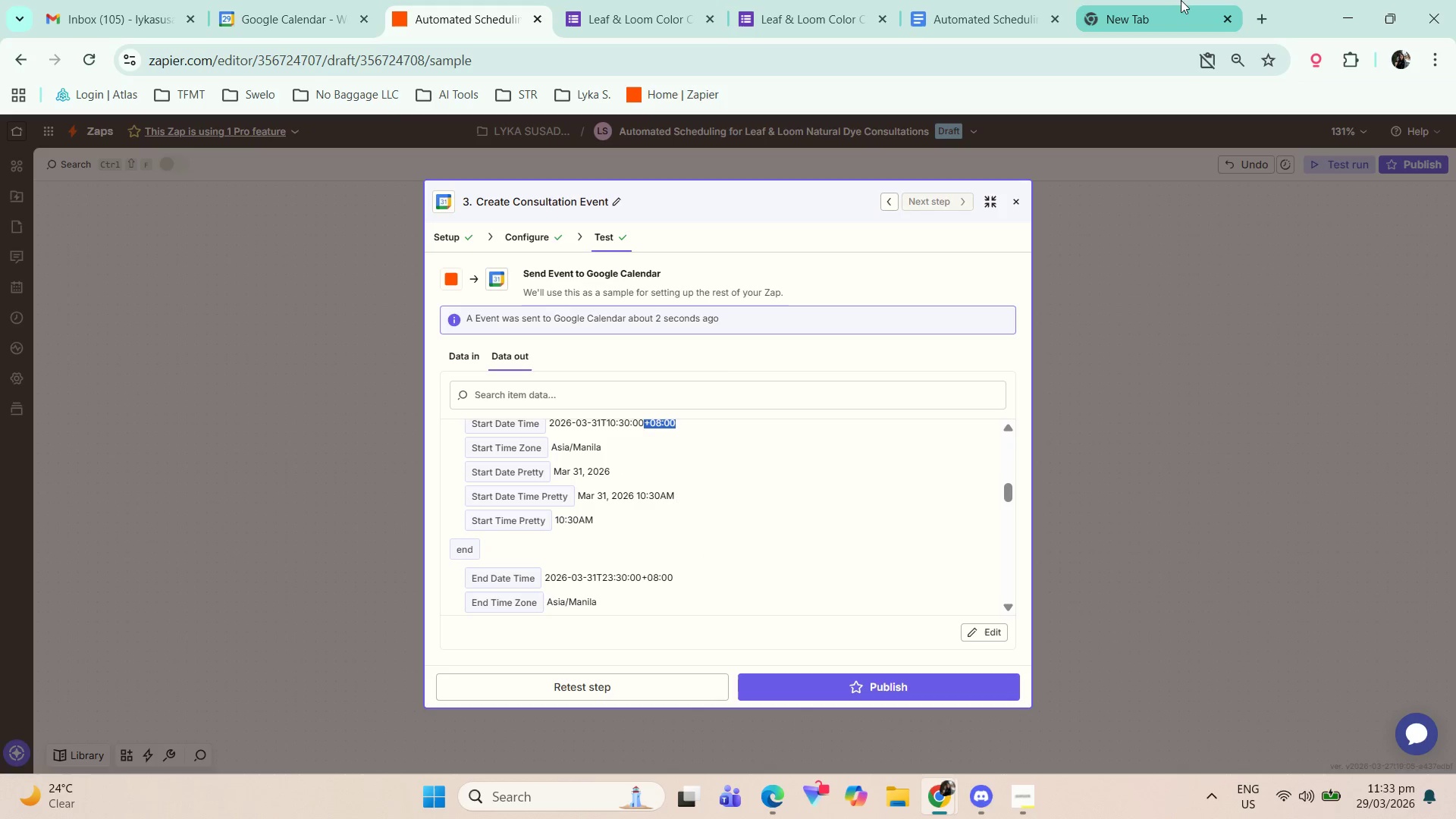 
left_click([1186, 0])
 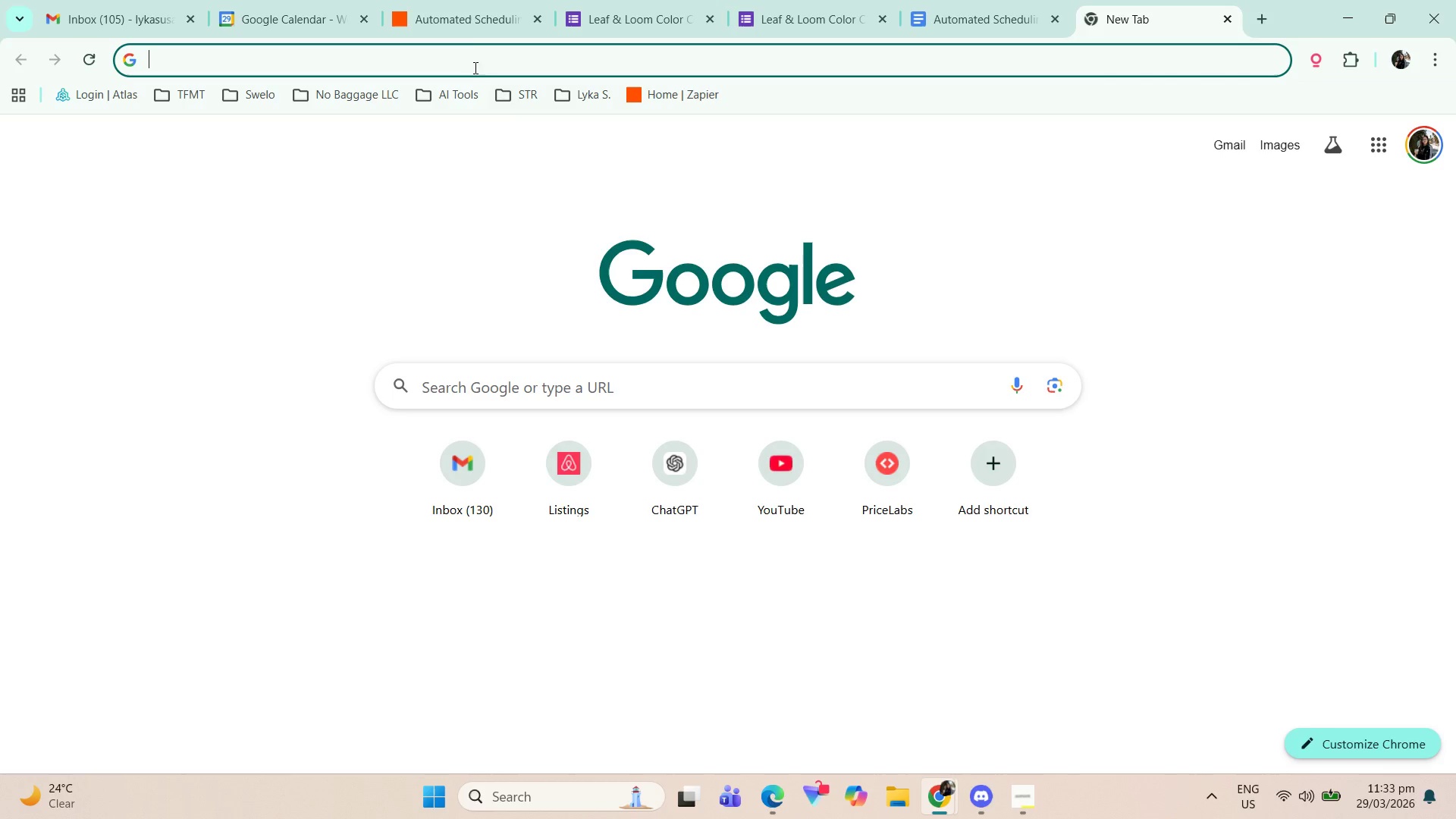 
key(Control+V)
 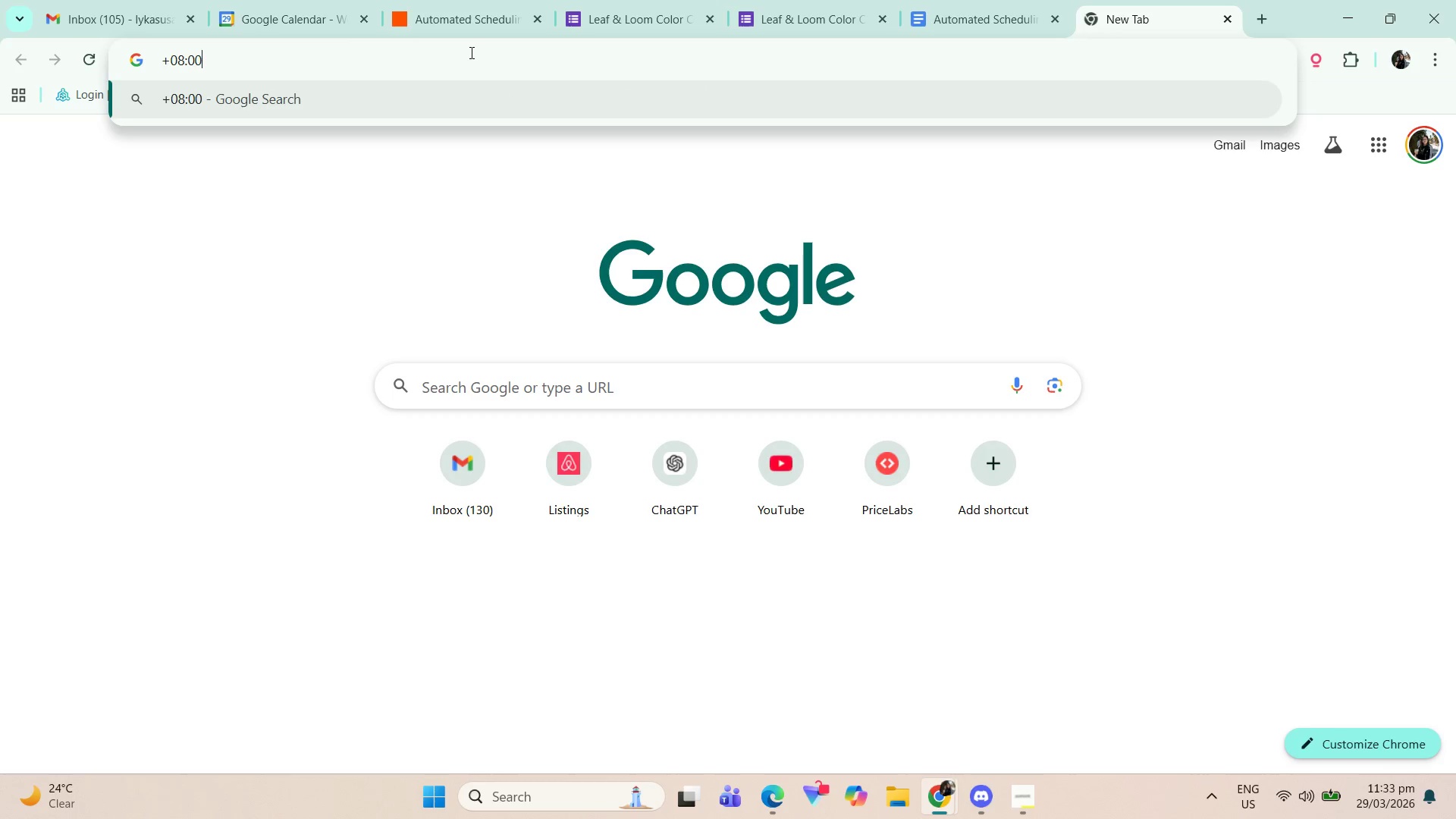 
type( add 1 )
key(Backspace)
key(Backspace)
type(60 minutes in zapier)
 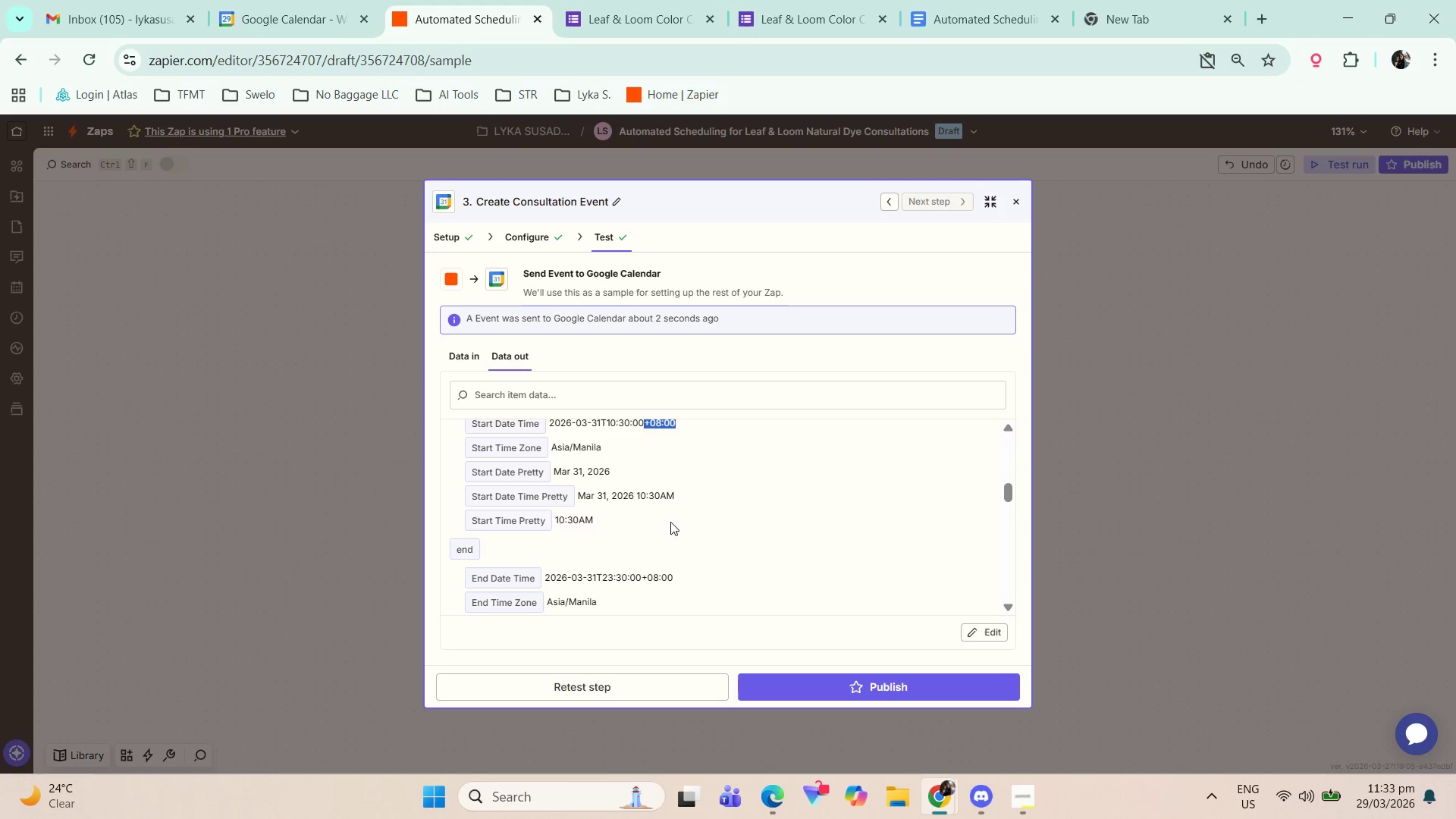 
left_click([560, 227])
 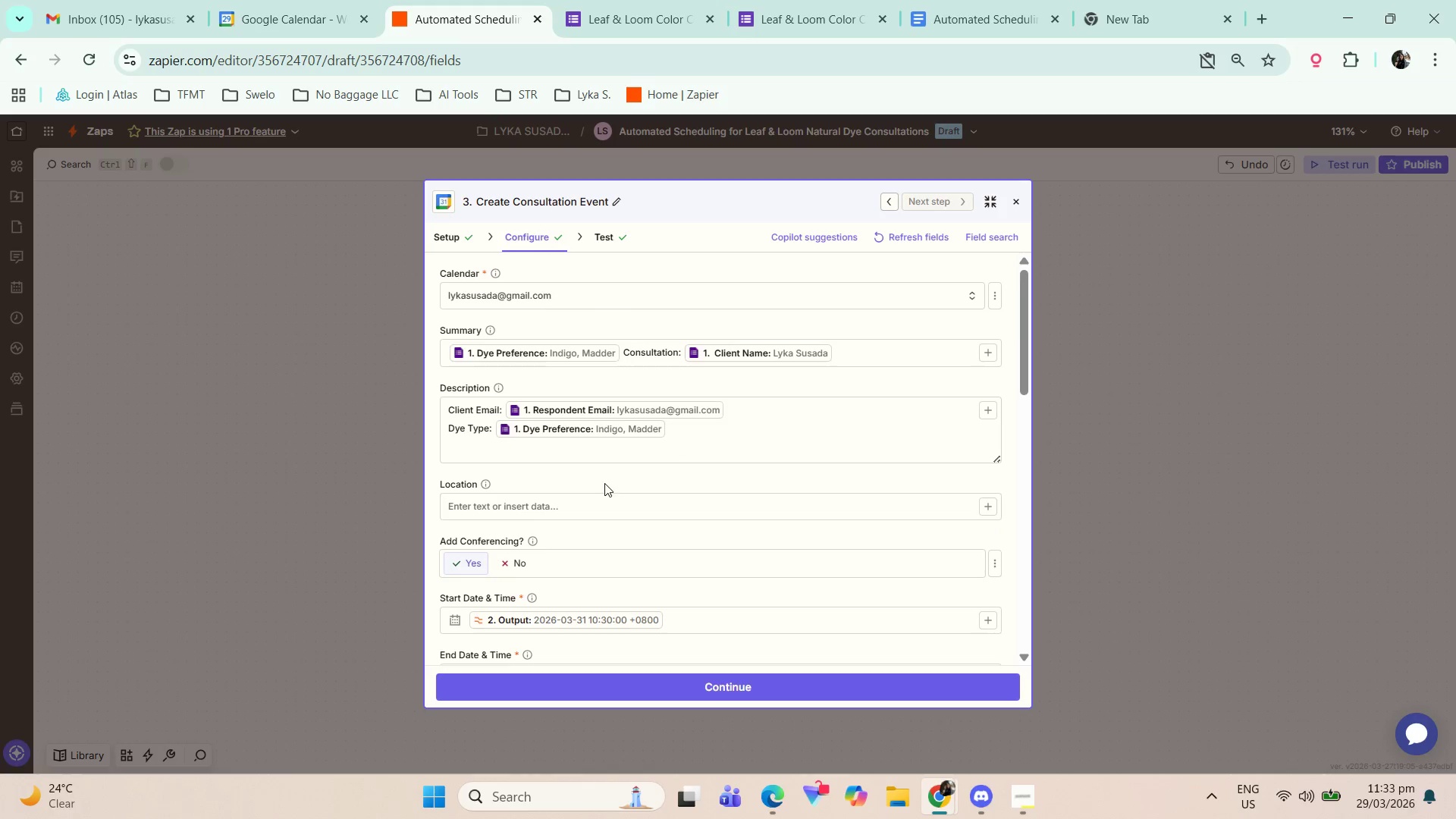 
scroll: coordinate [645, 491], scroll_direction: down, amount: 3.0
 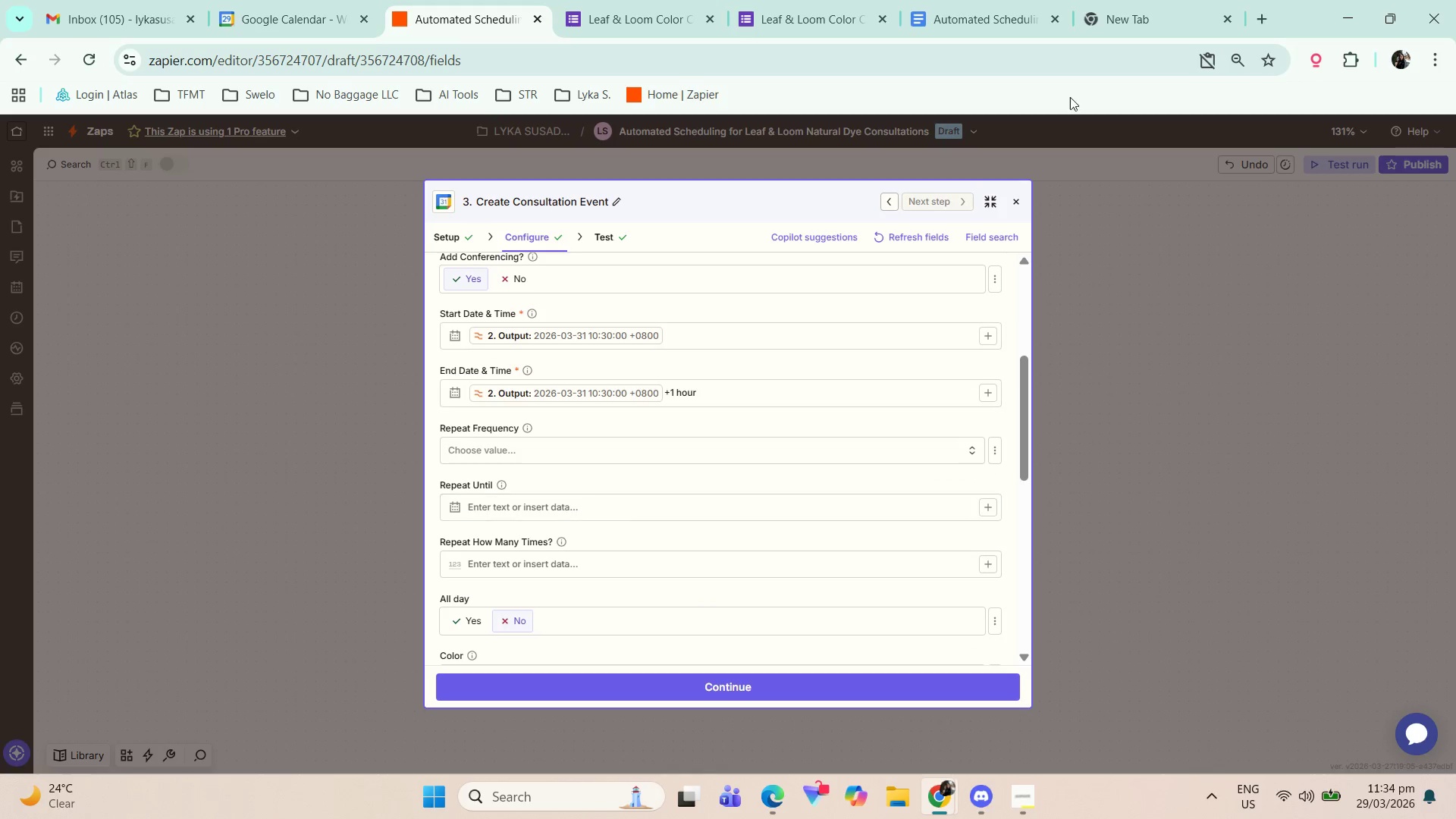 
left_click([1115, 0])
 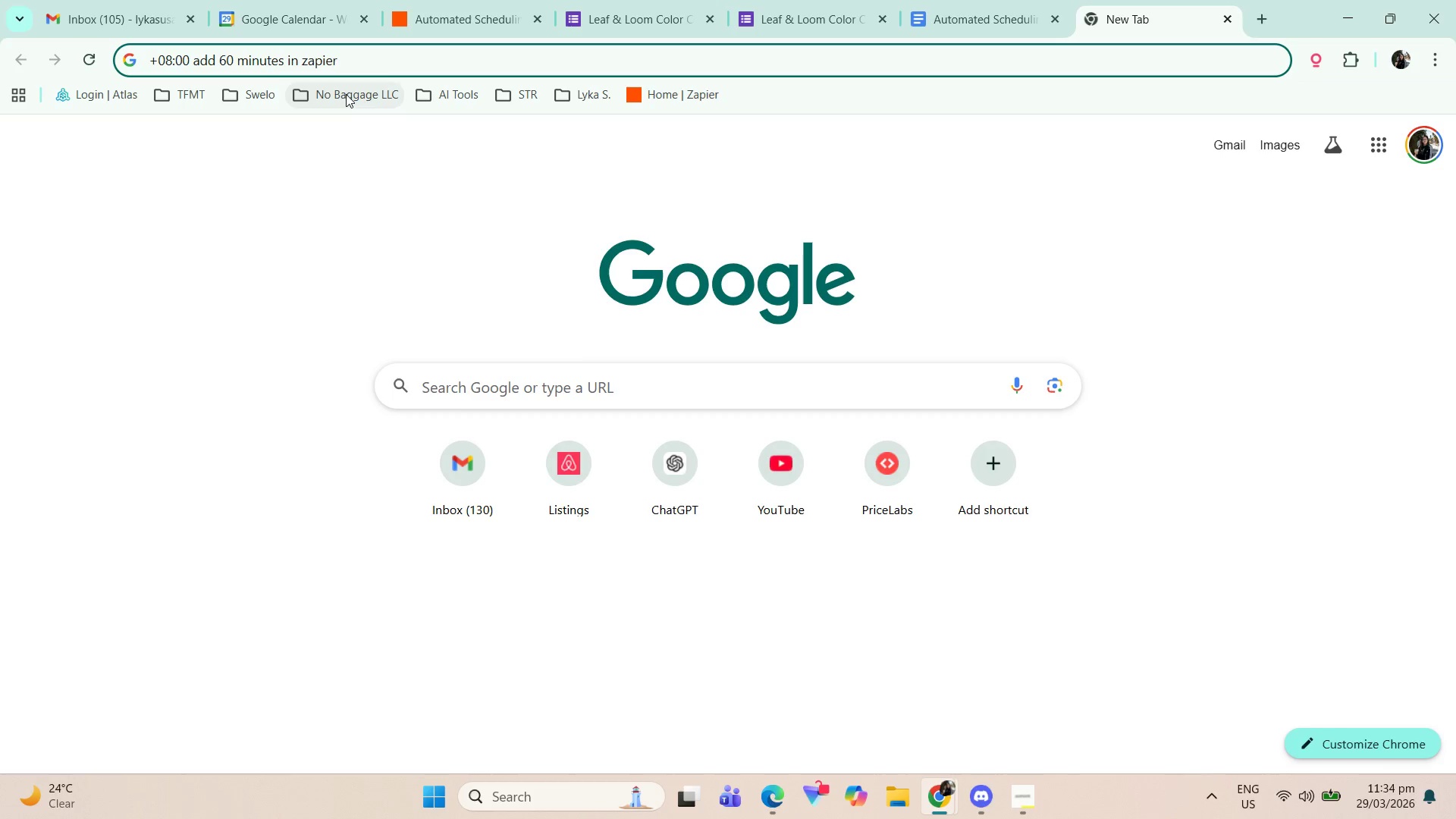 
type( conifg)
 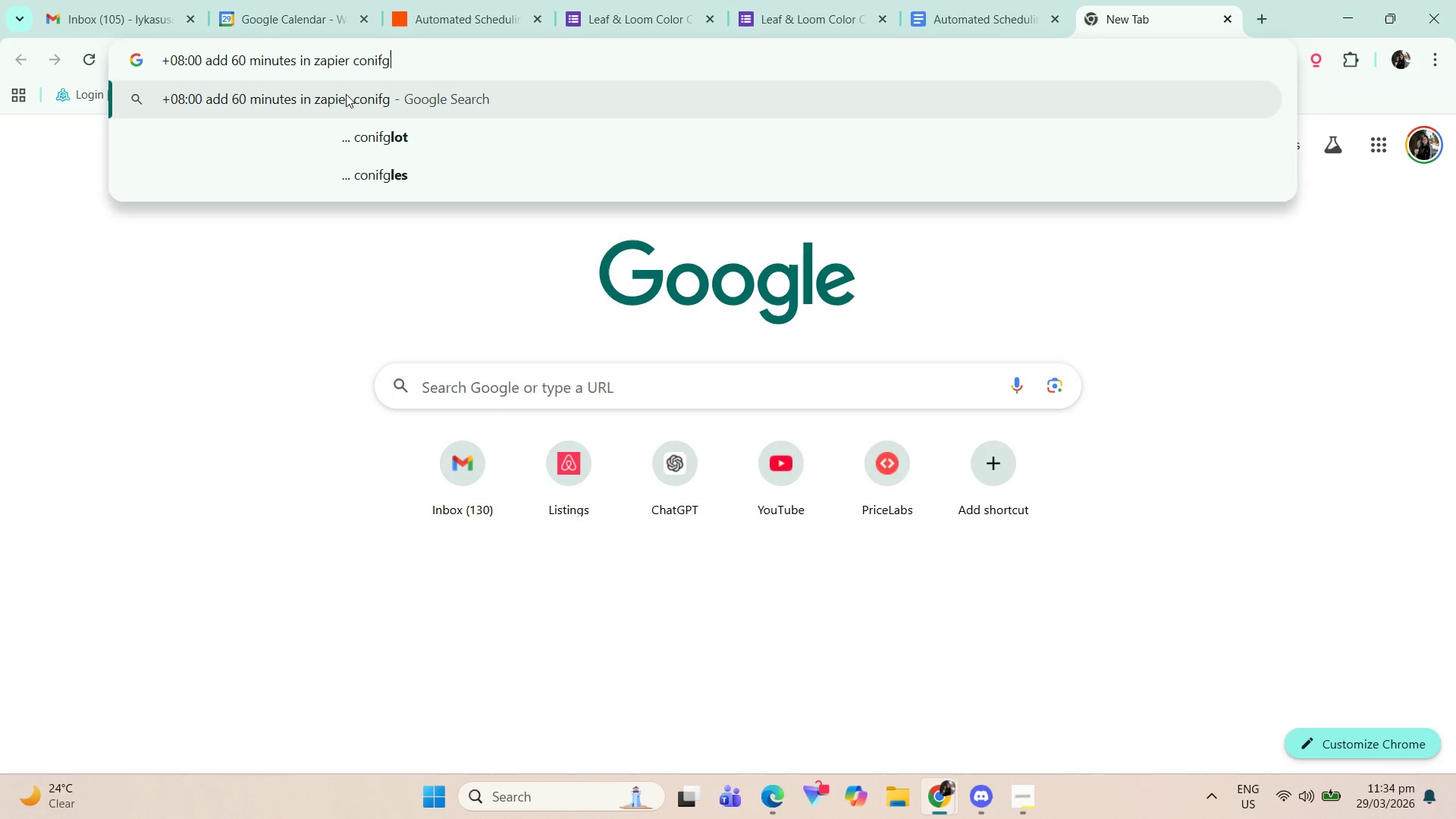 
key(Enter)
 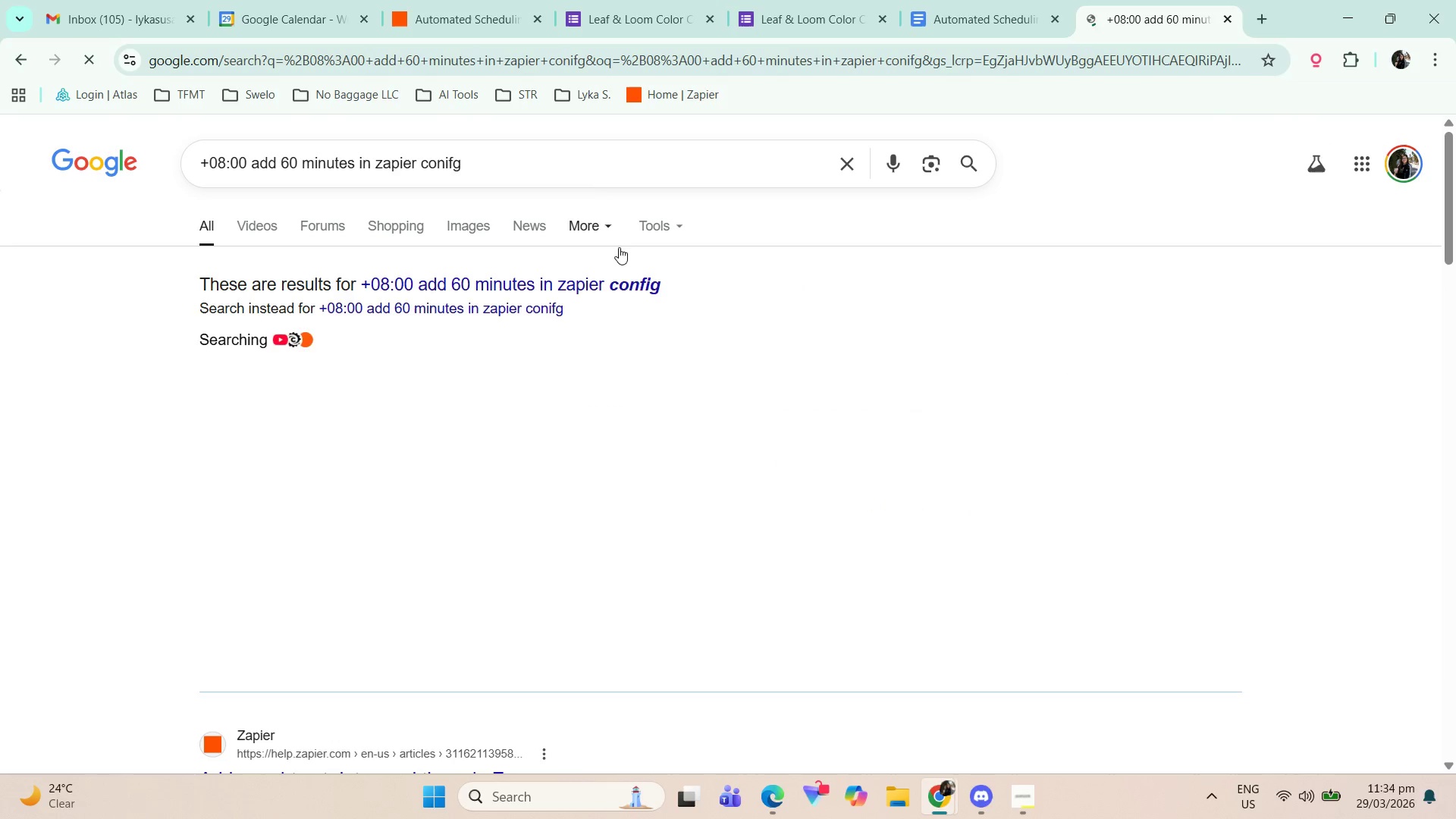 
left_click([623, 284])
 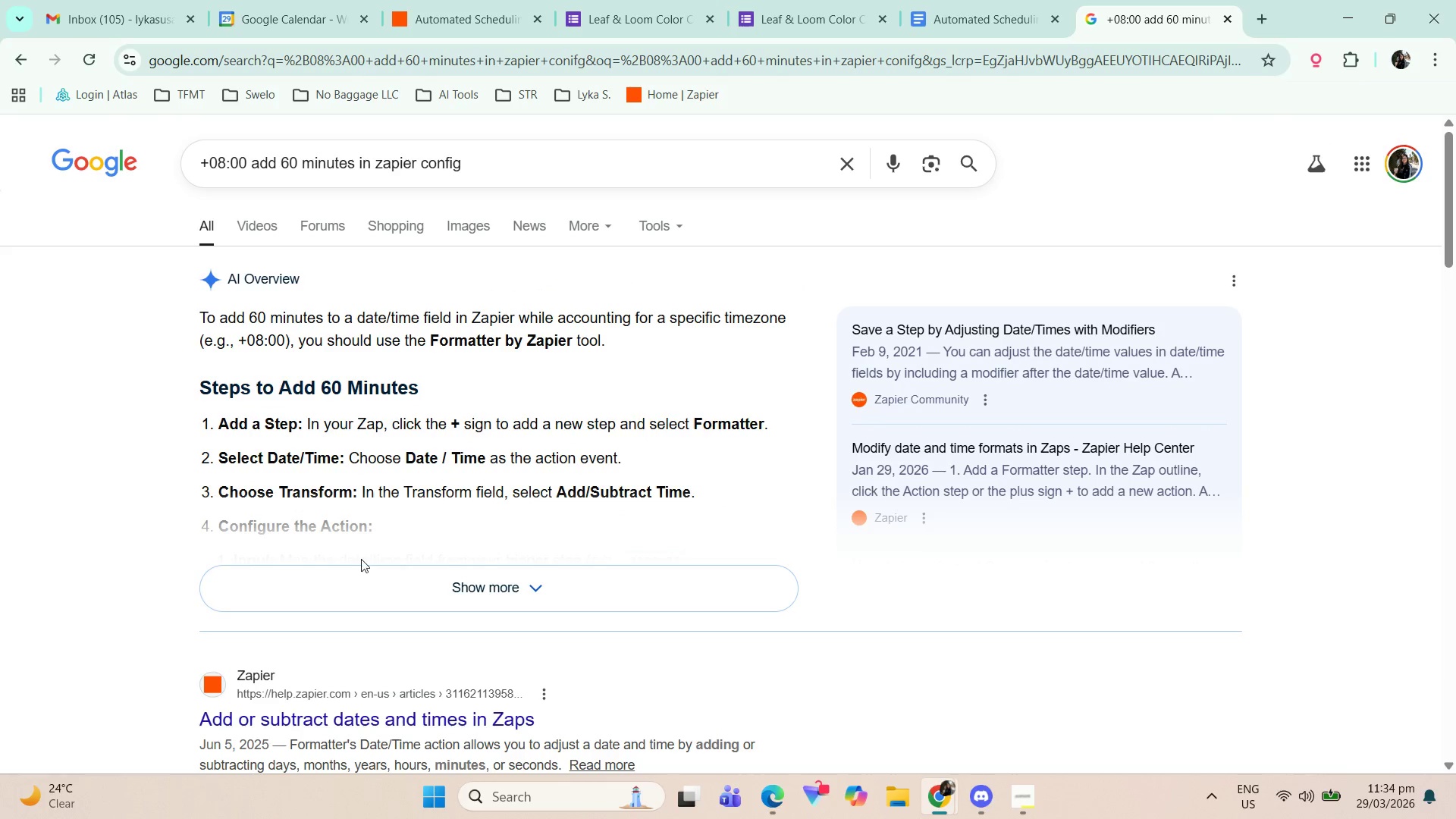 
wait(7.89)
 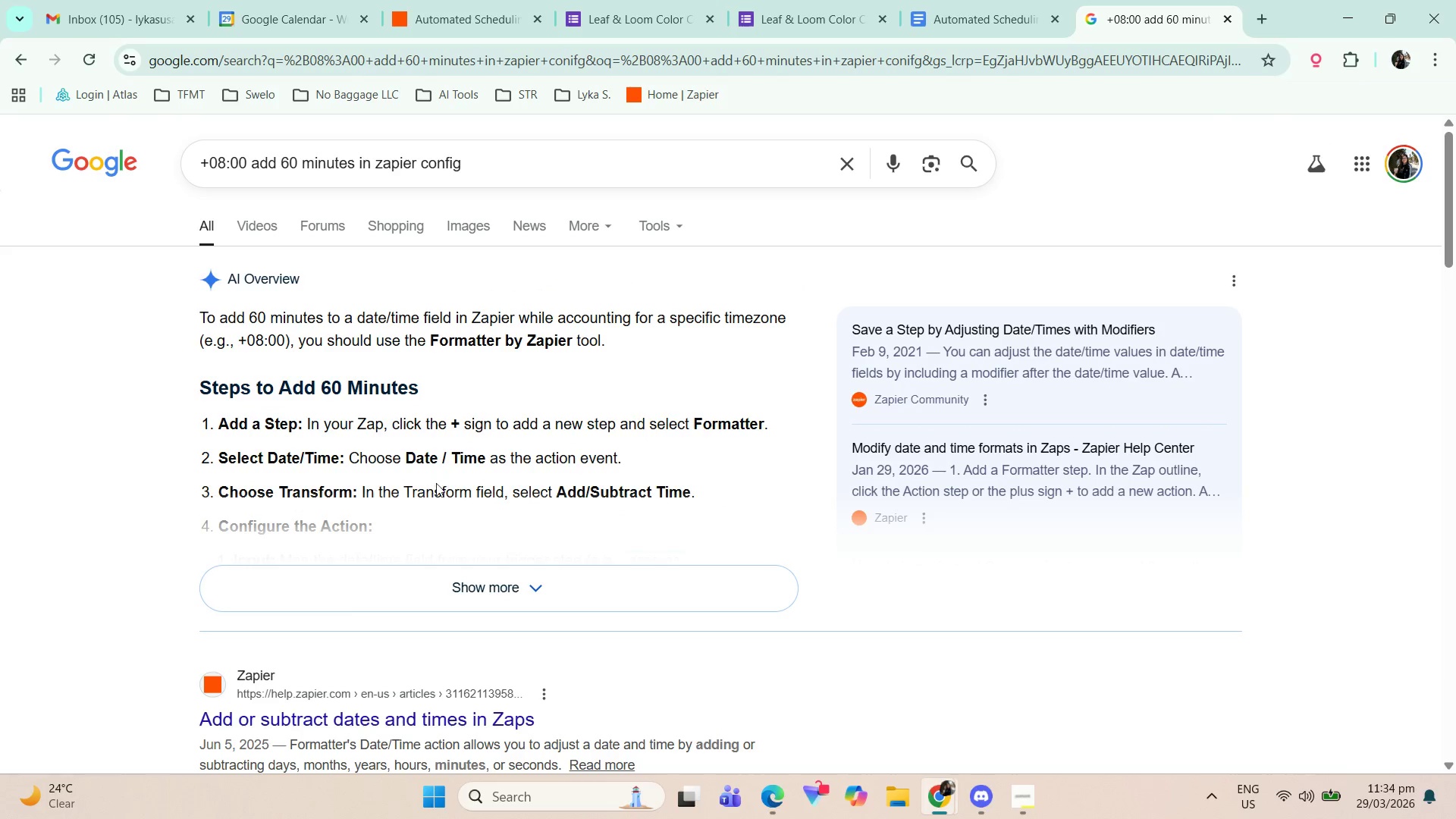 
left_click([389, 589])
 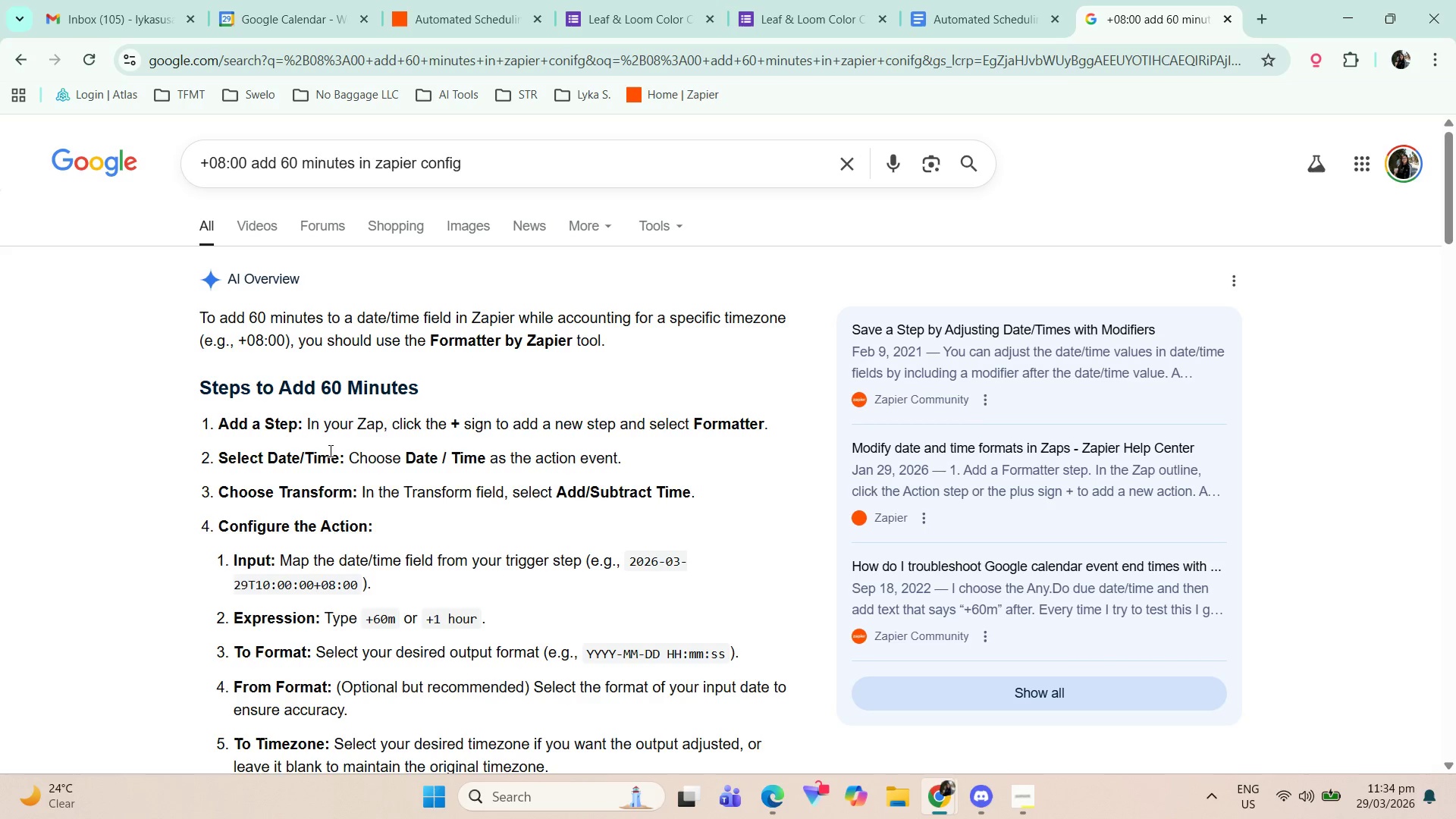 
wait(14.75)
 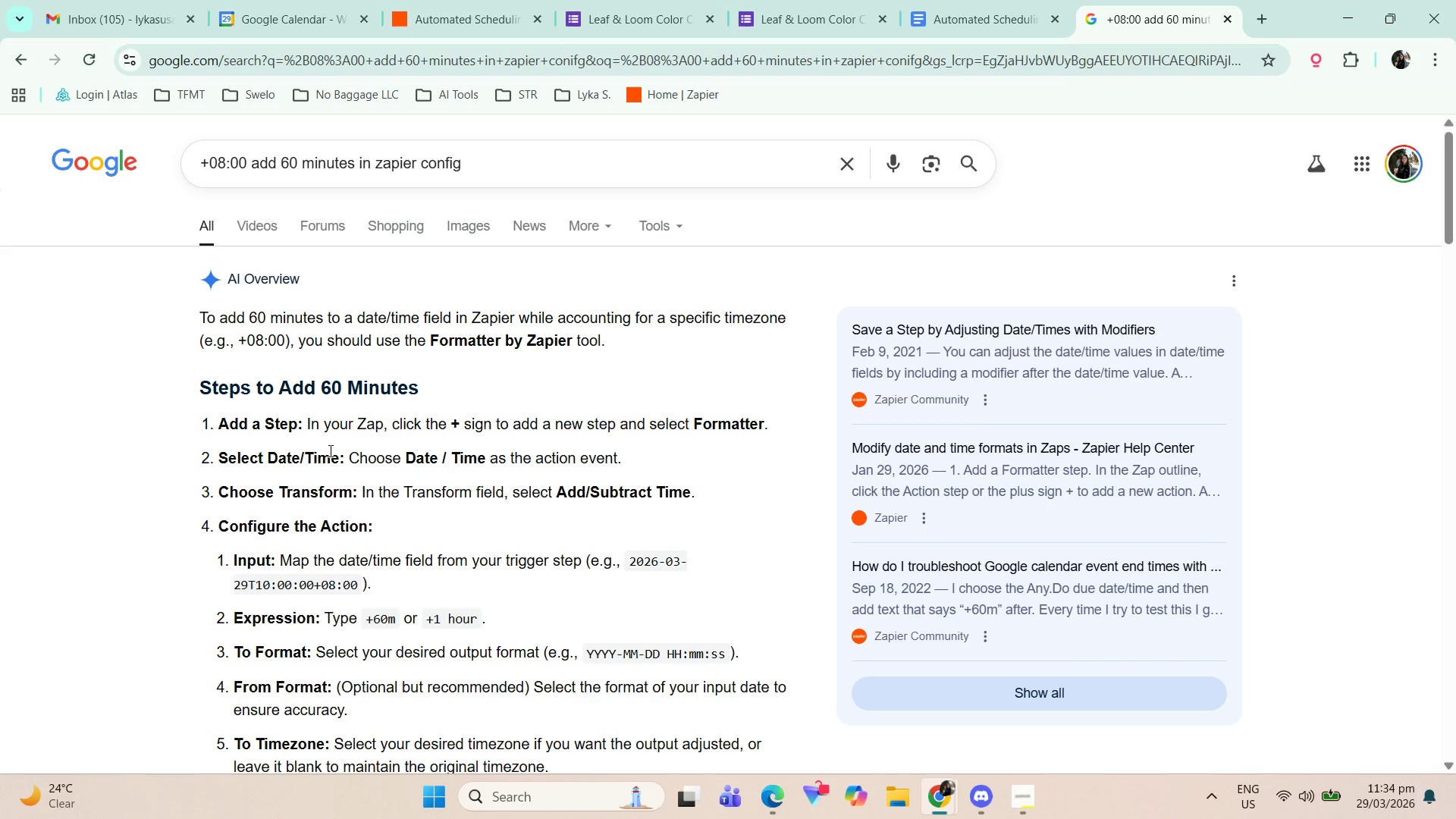 
scroll: coordinate [479, 543], scroll_direction: down, amount: 1.0
 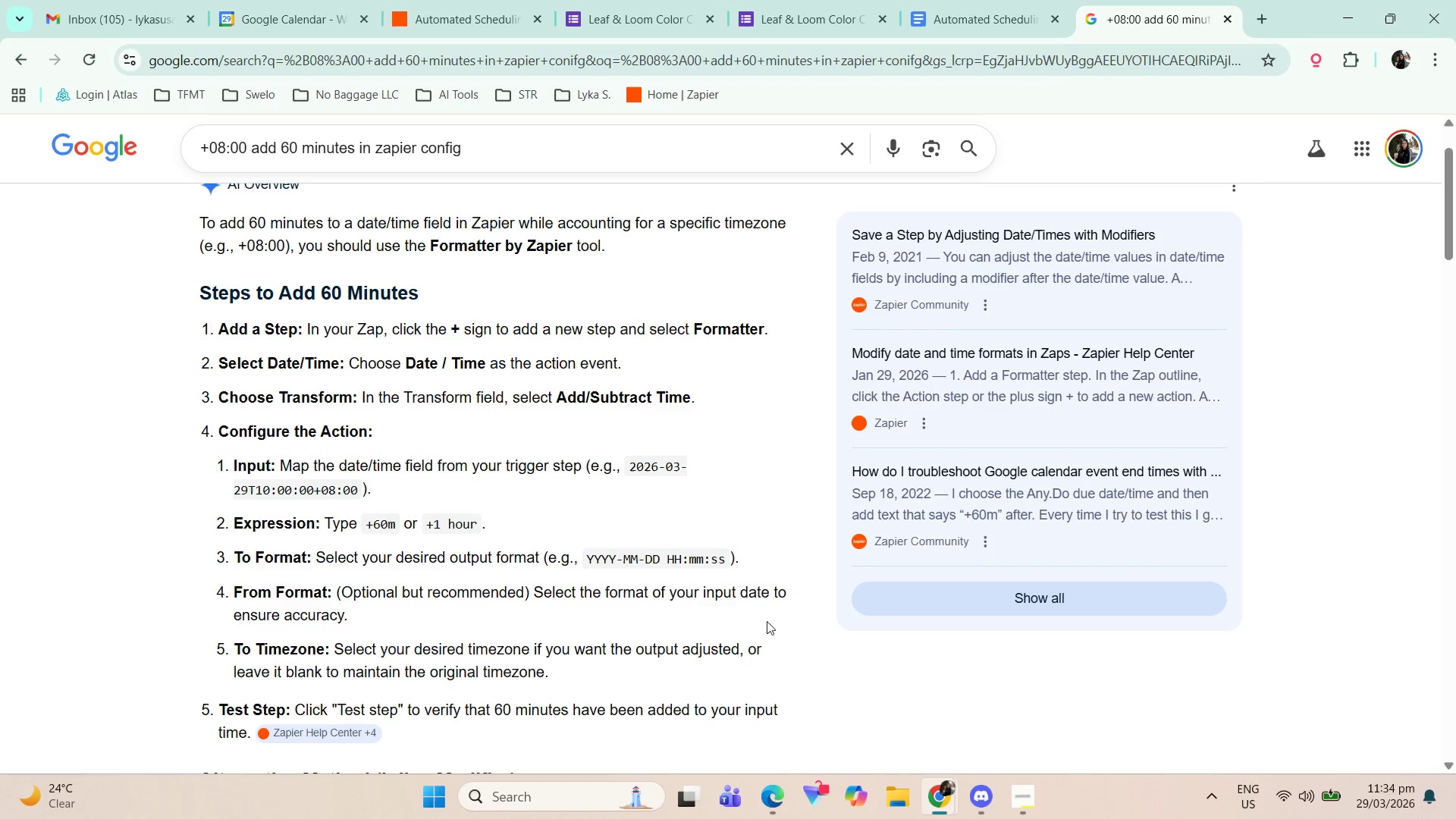 
wait(17.67)
 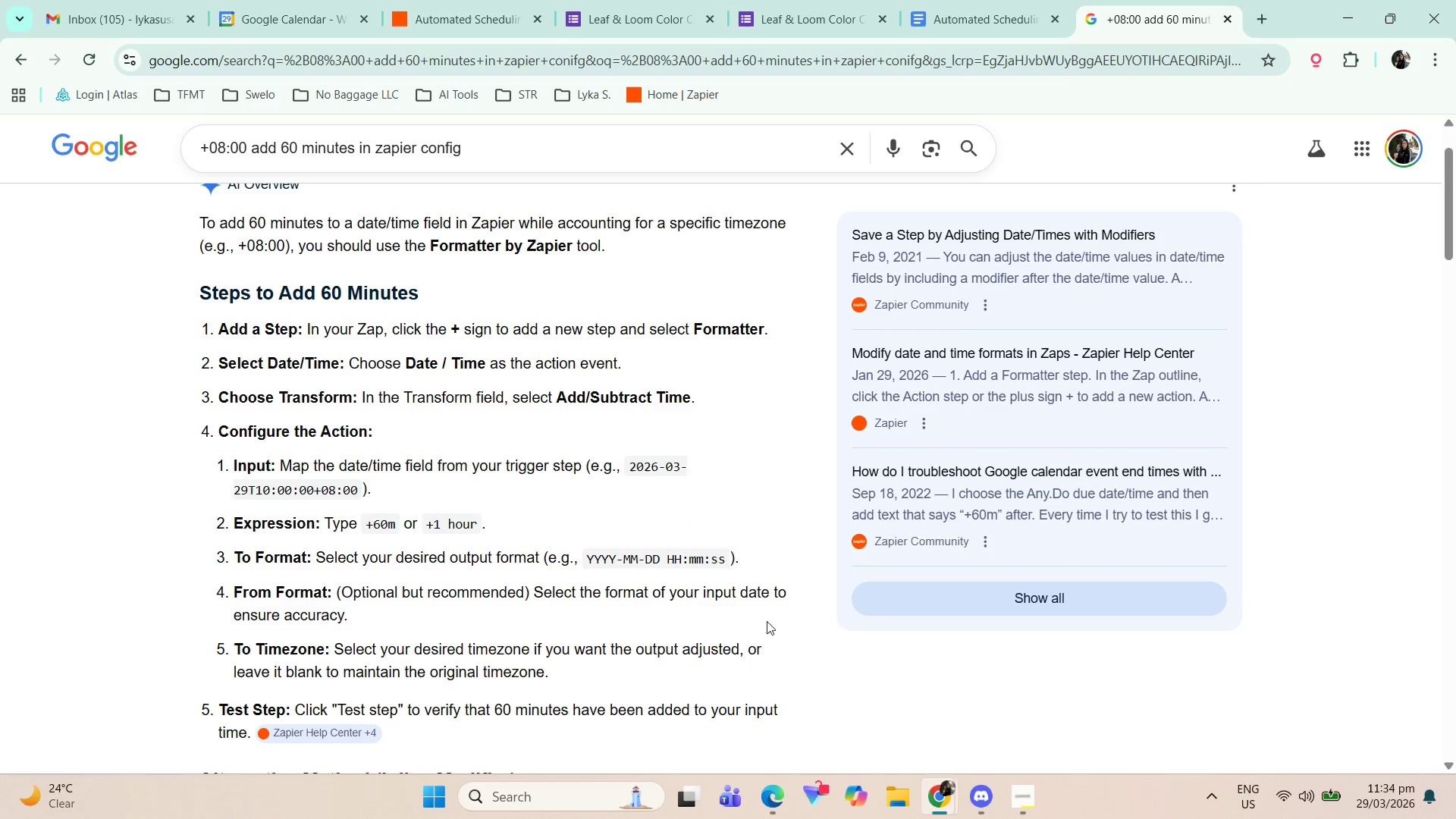 
scroll: coordinate [601, 491], scroll_direction: down, amount: 5.0
 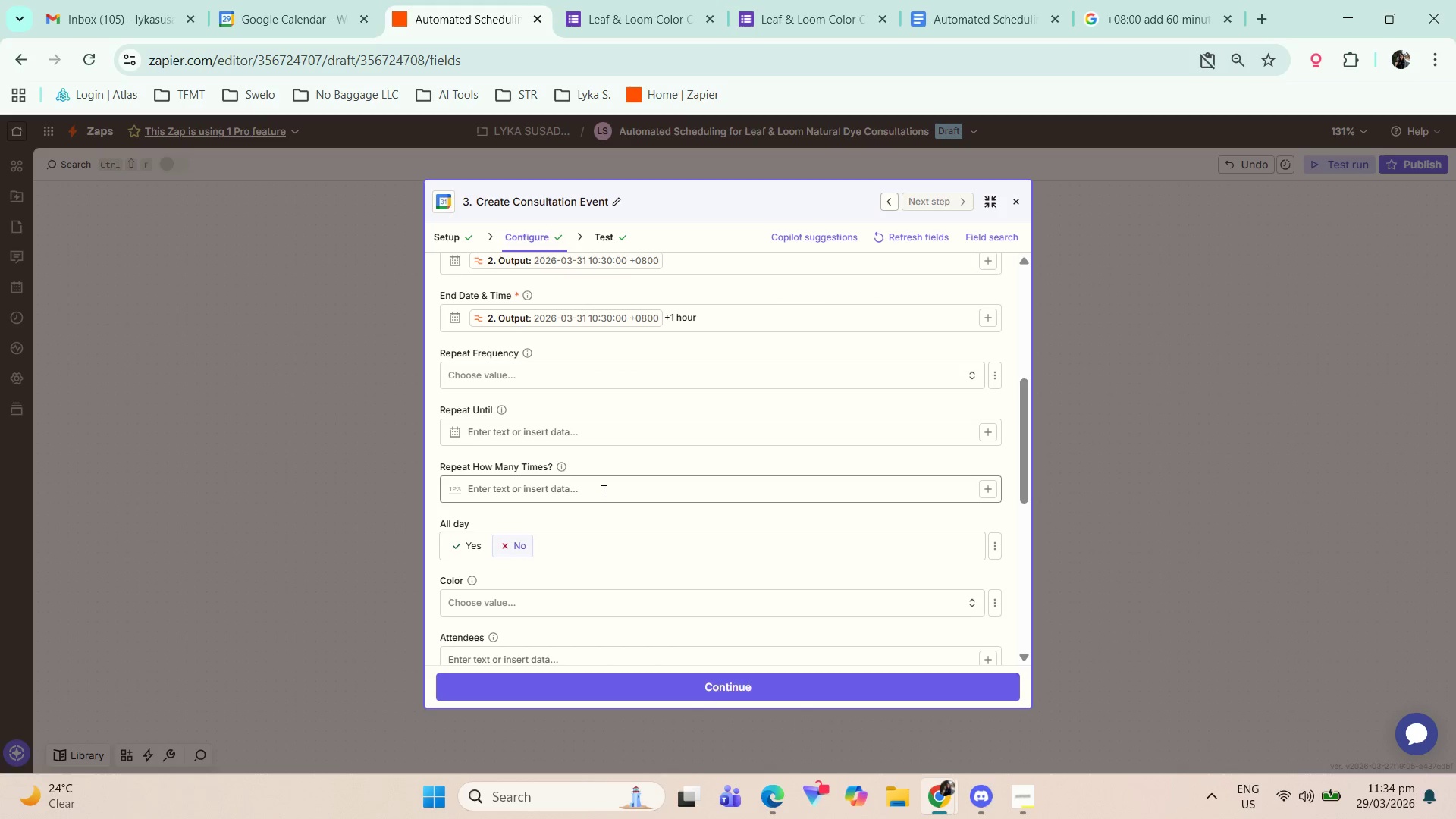 
scroll: coordinate [603, 500], scroll_direction: up, amount: 3.0
 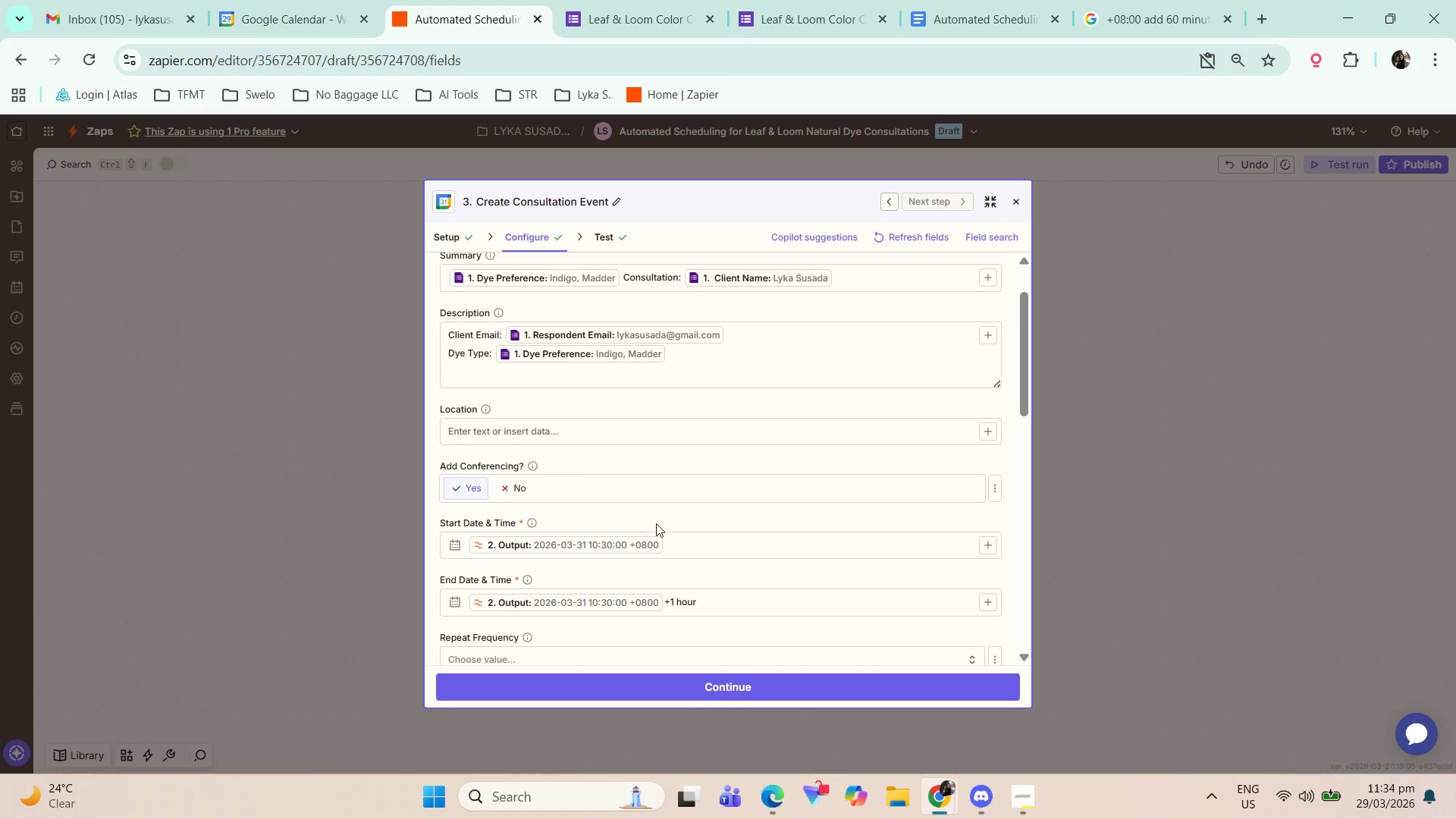 
scroll: coordinate [717, 533], scroll_direction: down, amount: 1.0
 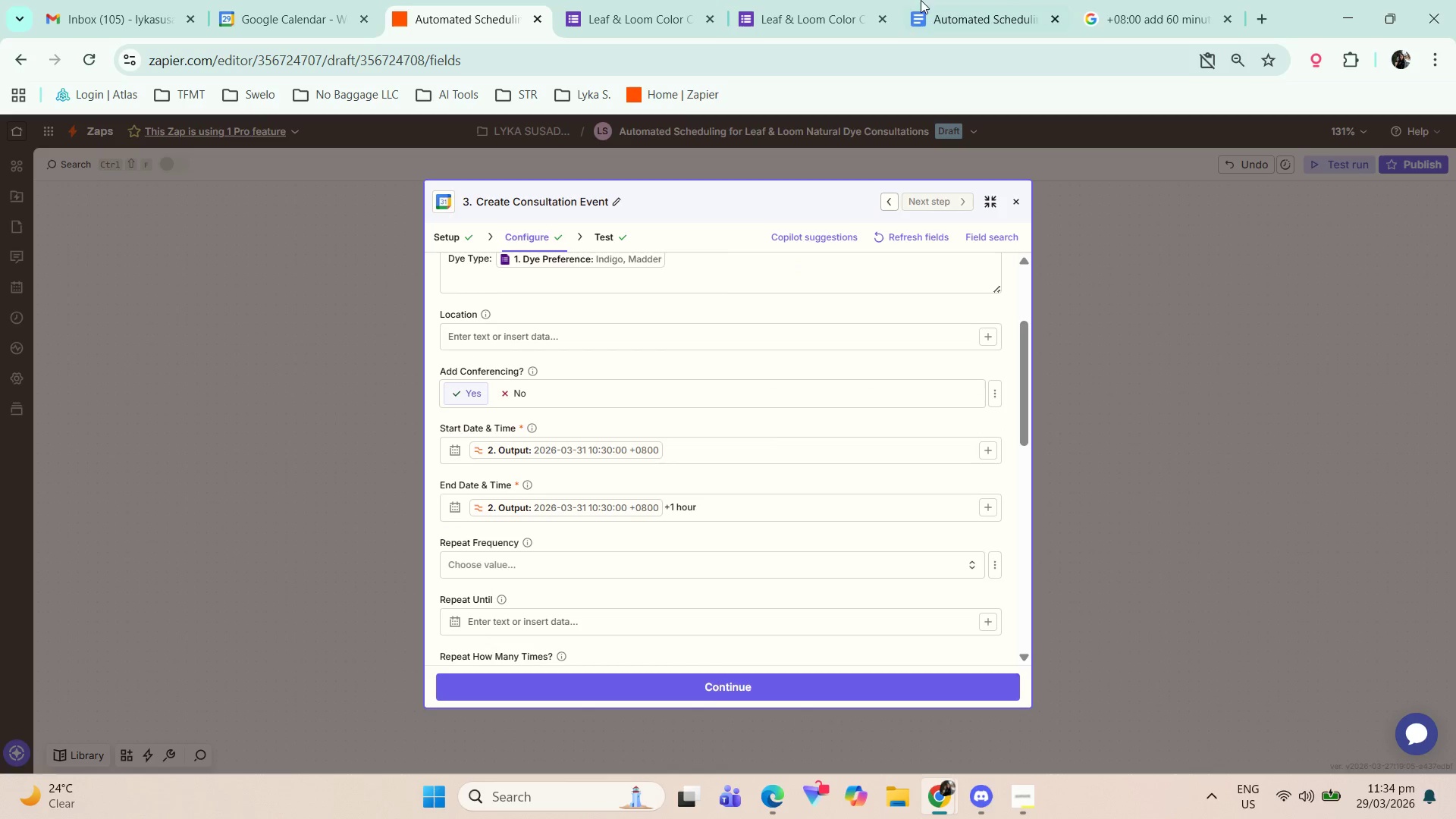 
left_click([1129, 0])
 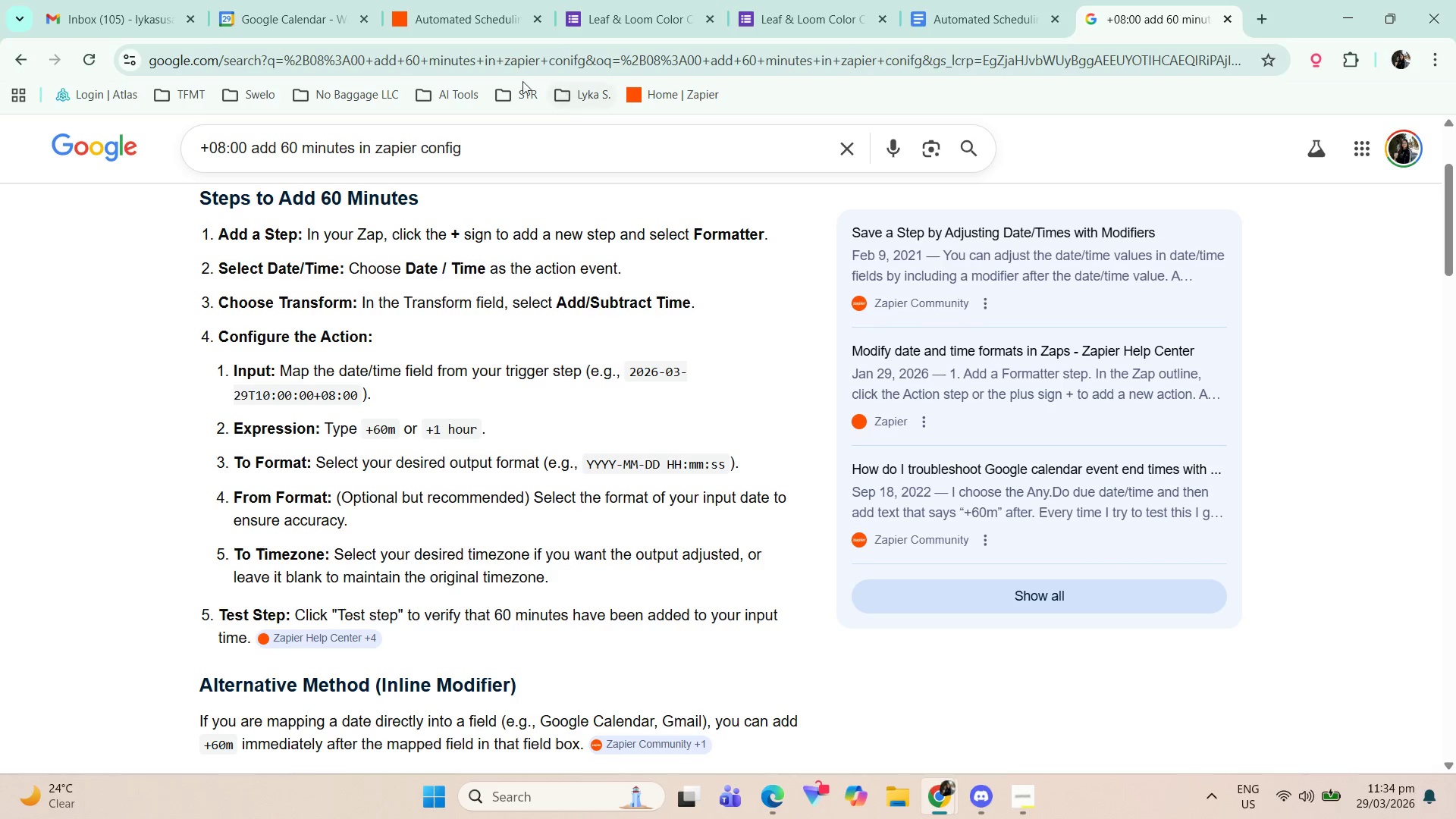 
left_click([434, 0])
 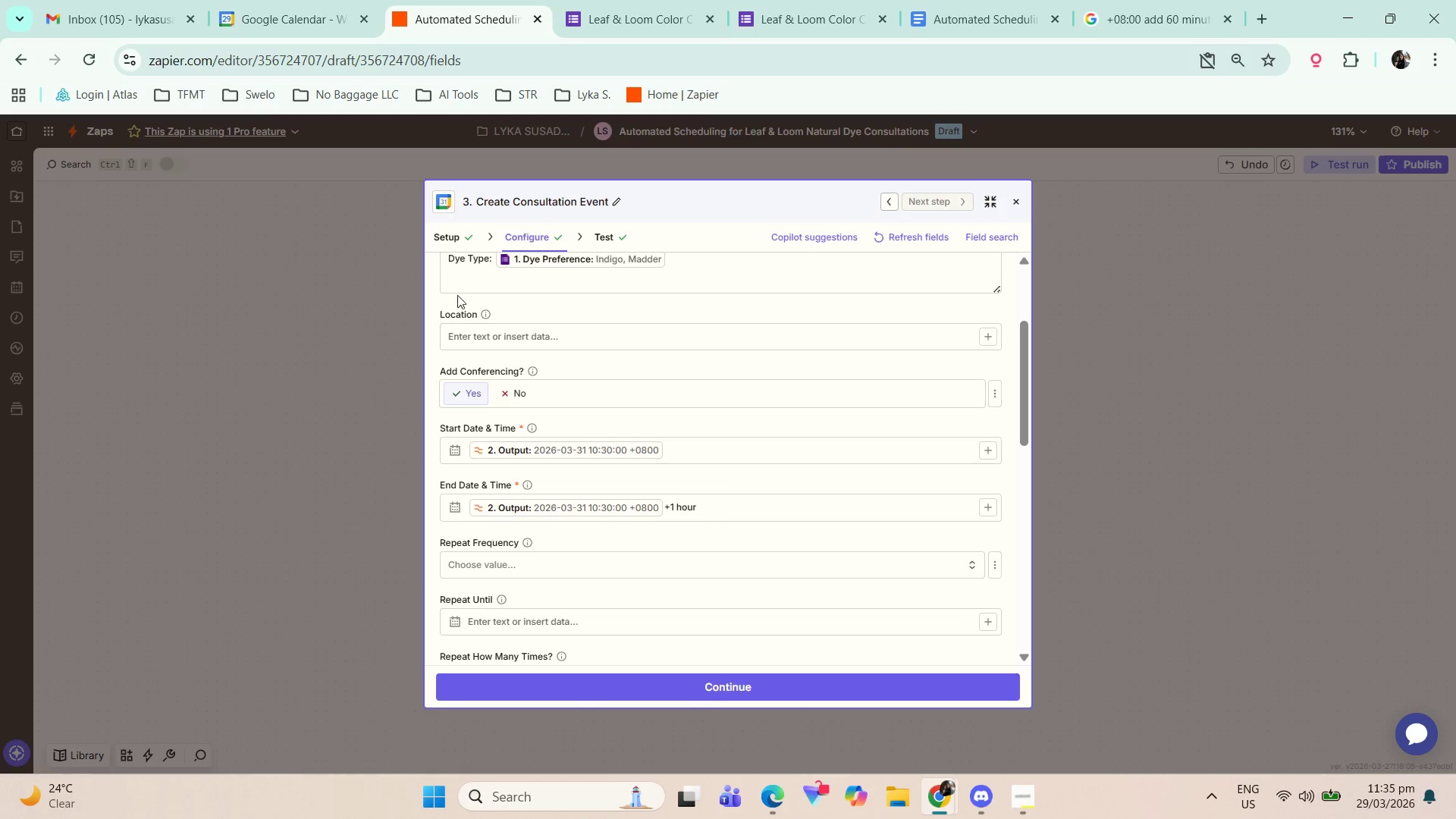 
left_click([1018, 204])
 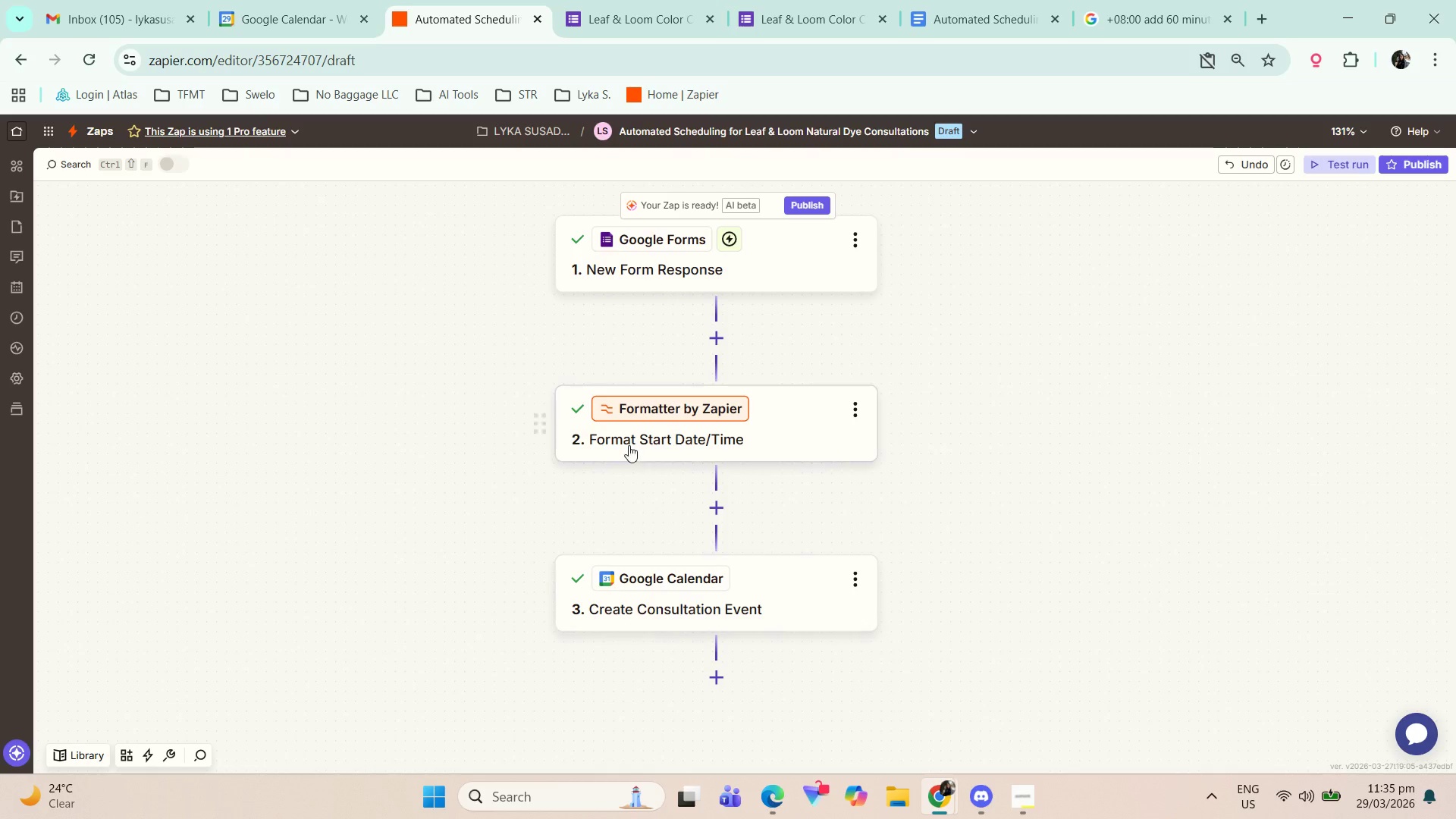 
scroll: coordinate [739, 447], scroll_direction: up, amount: 2.0
 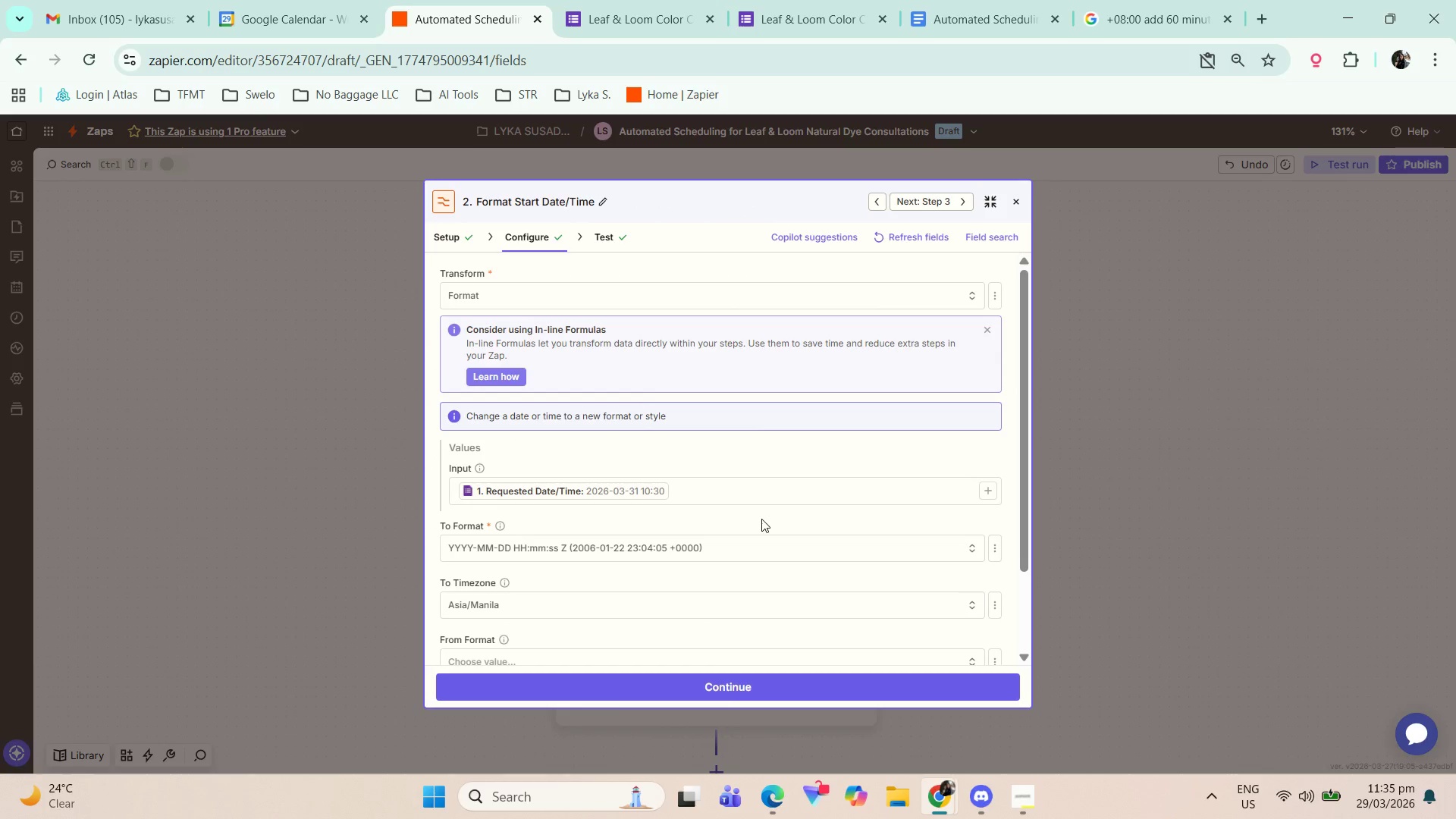 
scroll: coordinate [600, 420], scroll_direction: down, amount: 2.0
 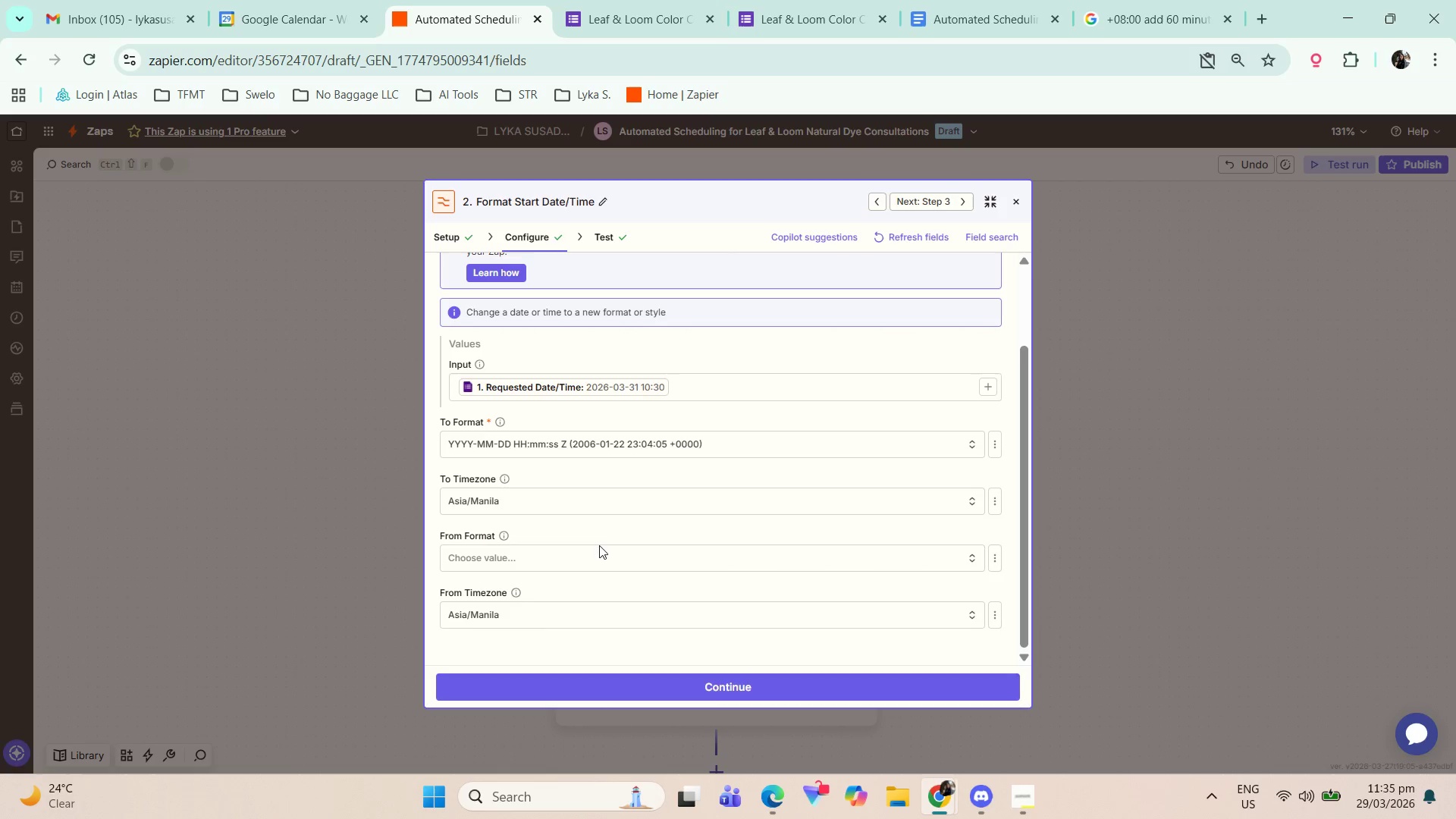 
wait(8.72)
 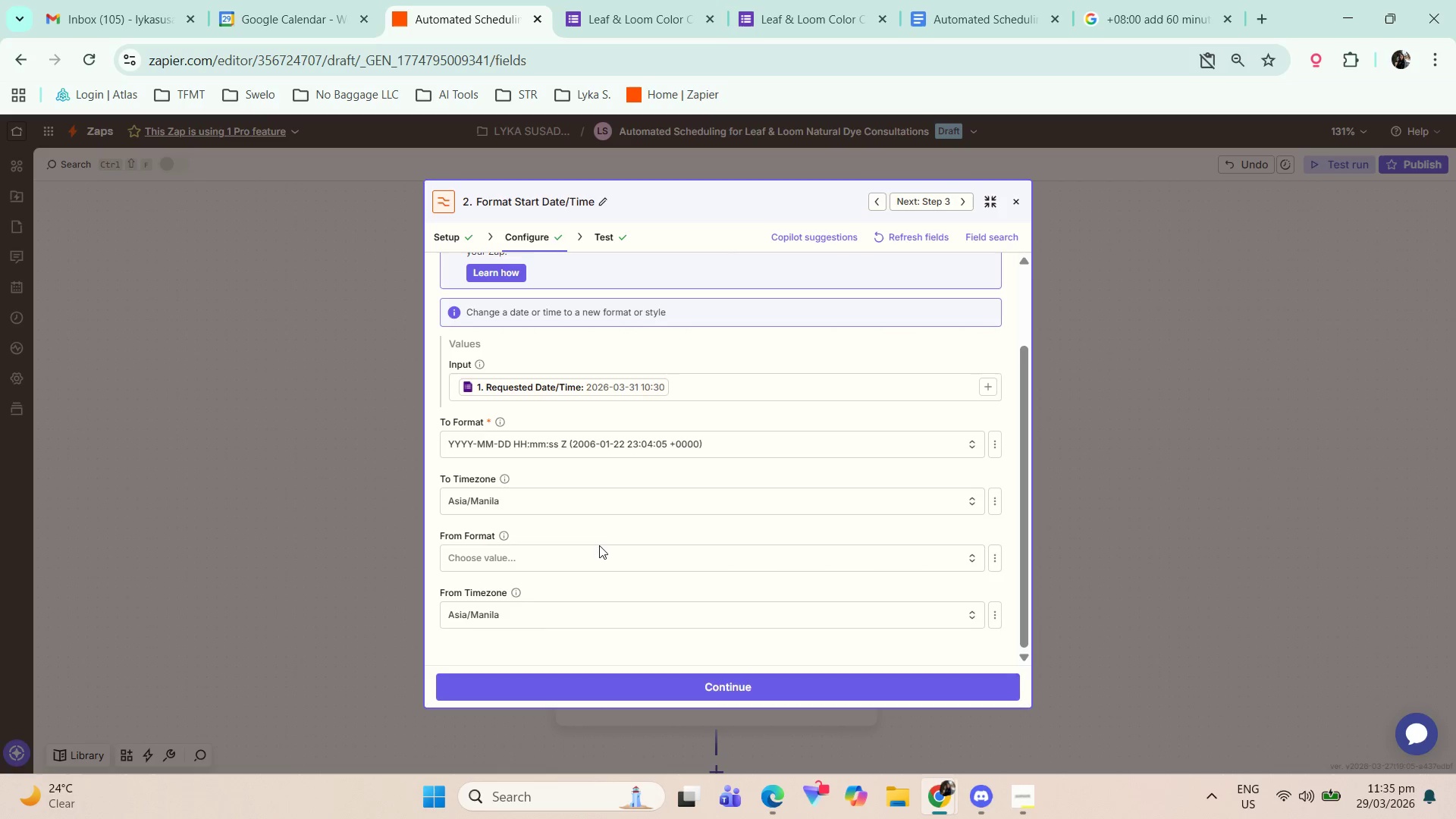 
left_click([576, 553])
 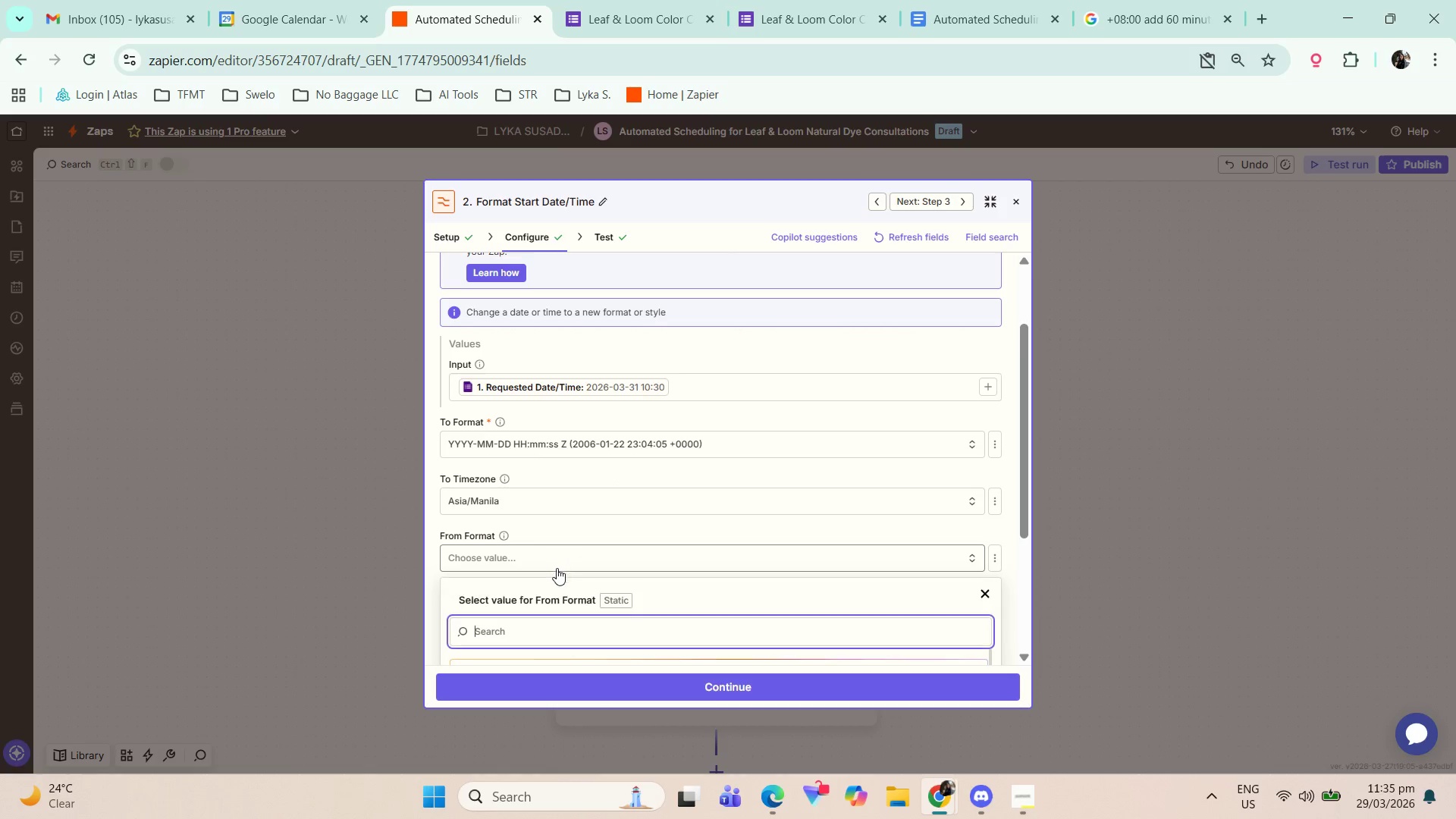 
scroll: coordinate [617, 530], scroll_direction: down, amount: 4.0
 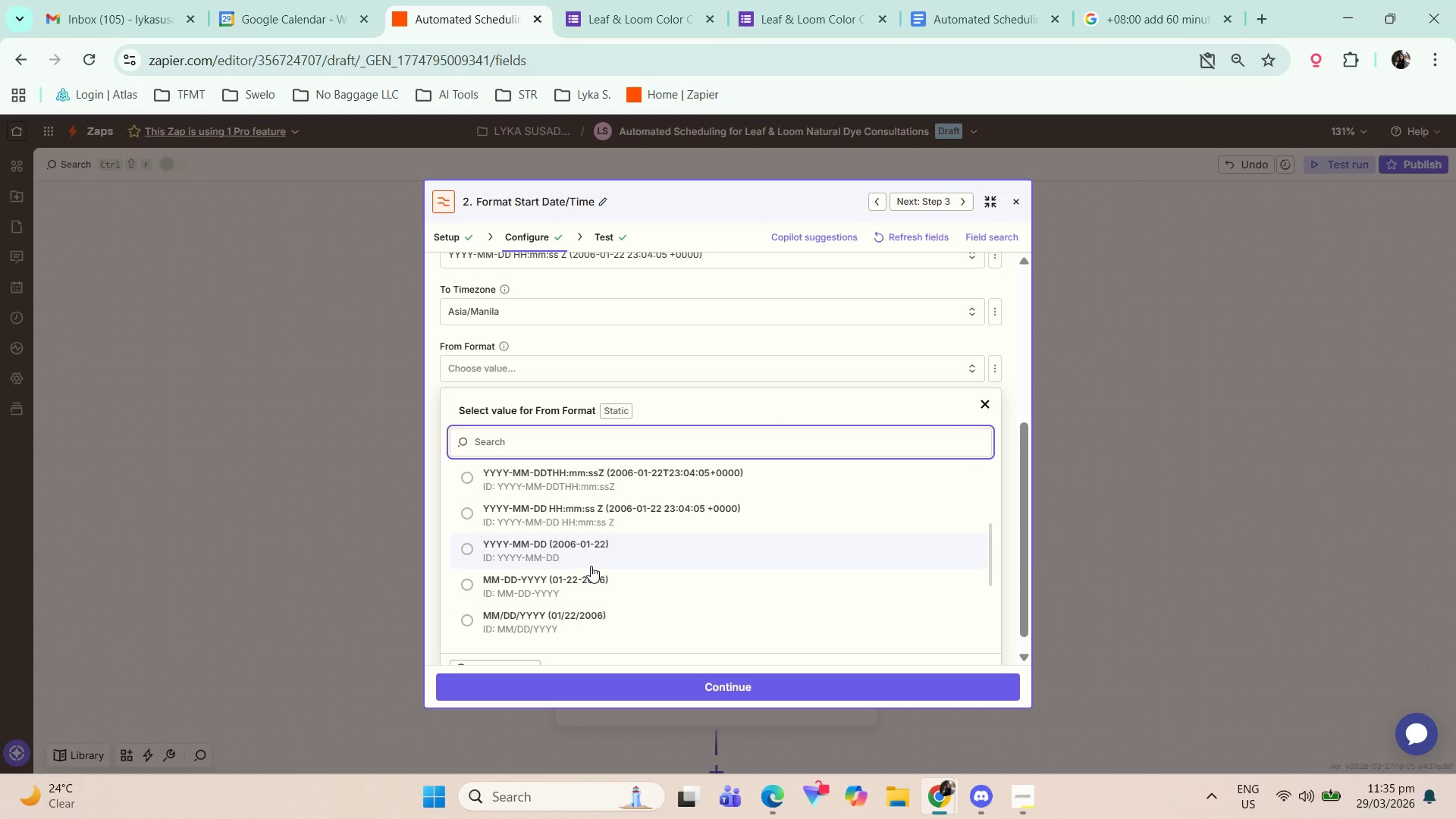 
scroll: coordinate [800, 324], scroll_direction: up, amount: 3.0
 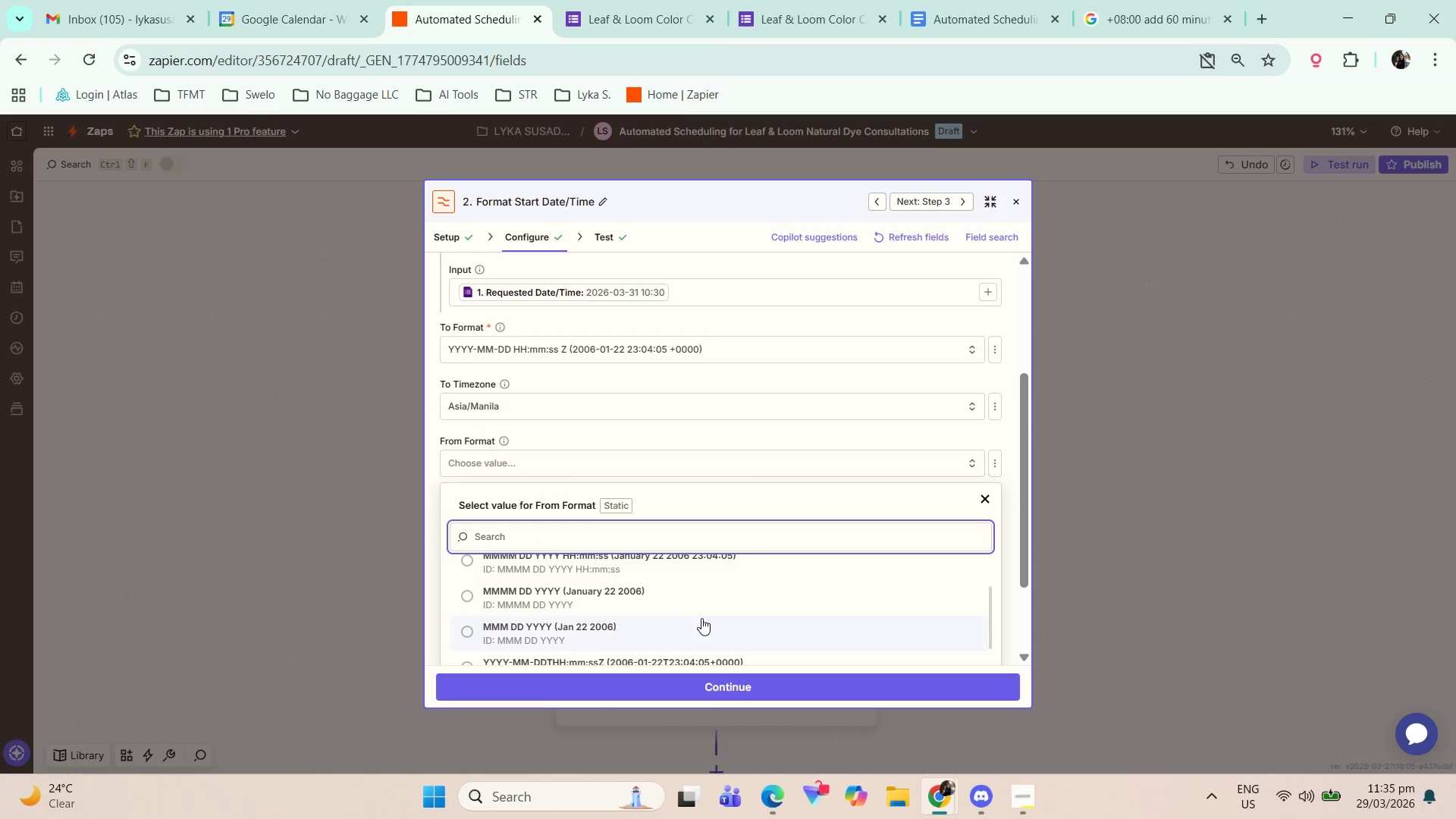 
scroll: coordinate [819, 632], scroll_direction: down, amount: 2.0
 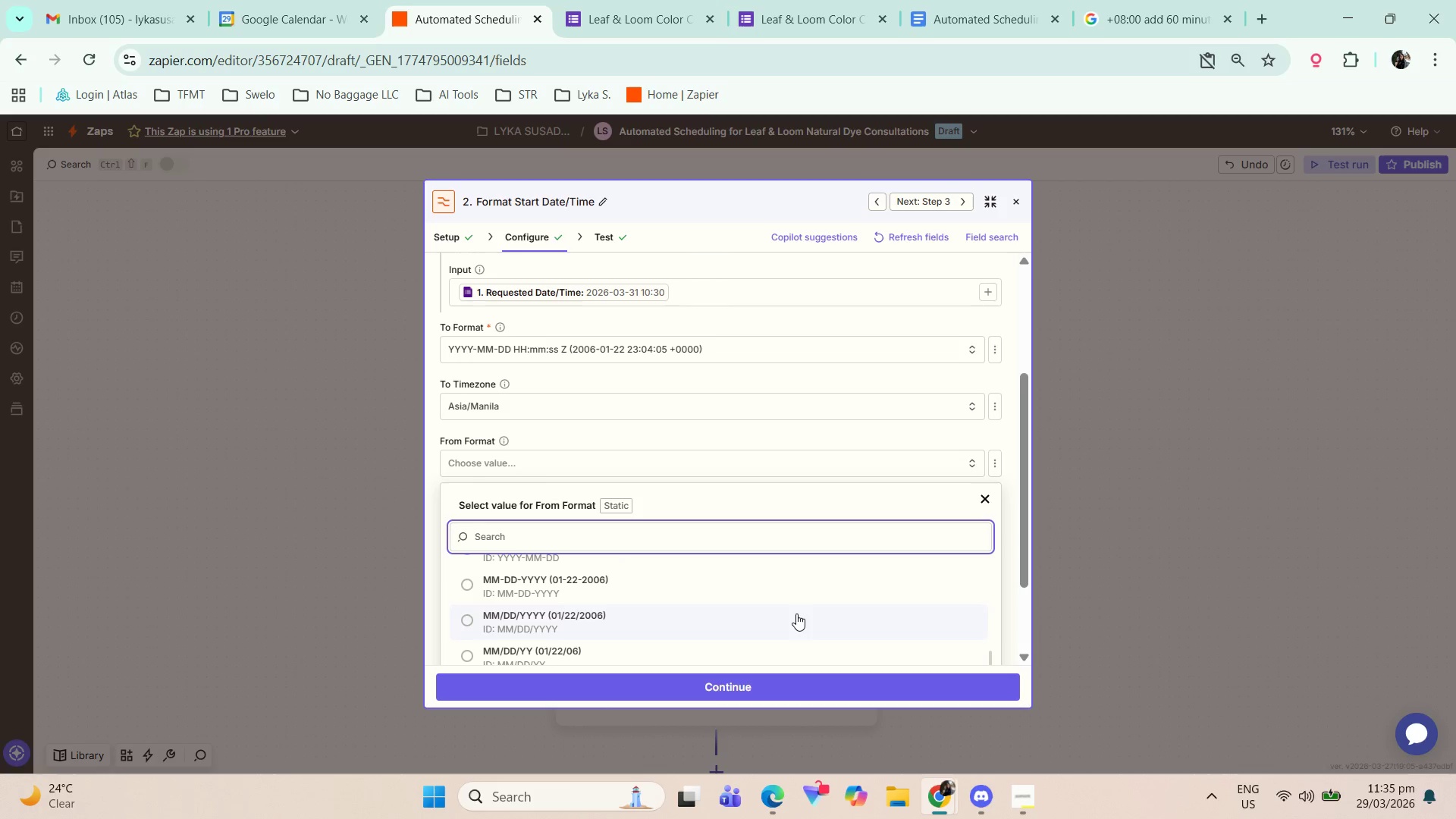 
scroll: coordinate [723, 595], scroll_direction: up, amount: 3.0
 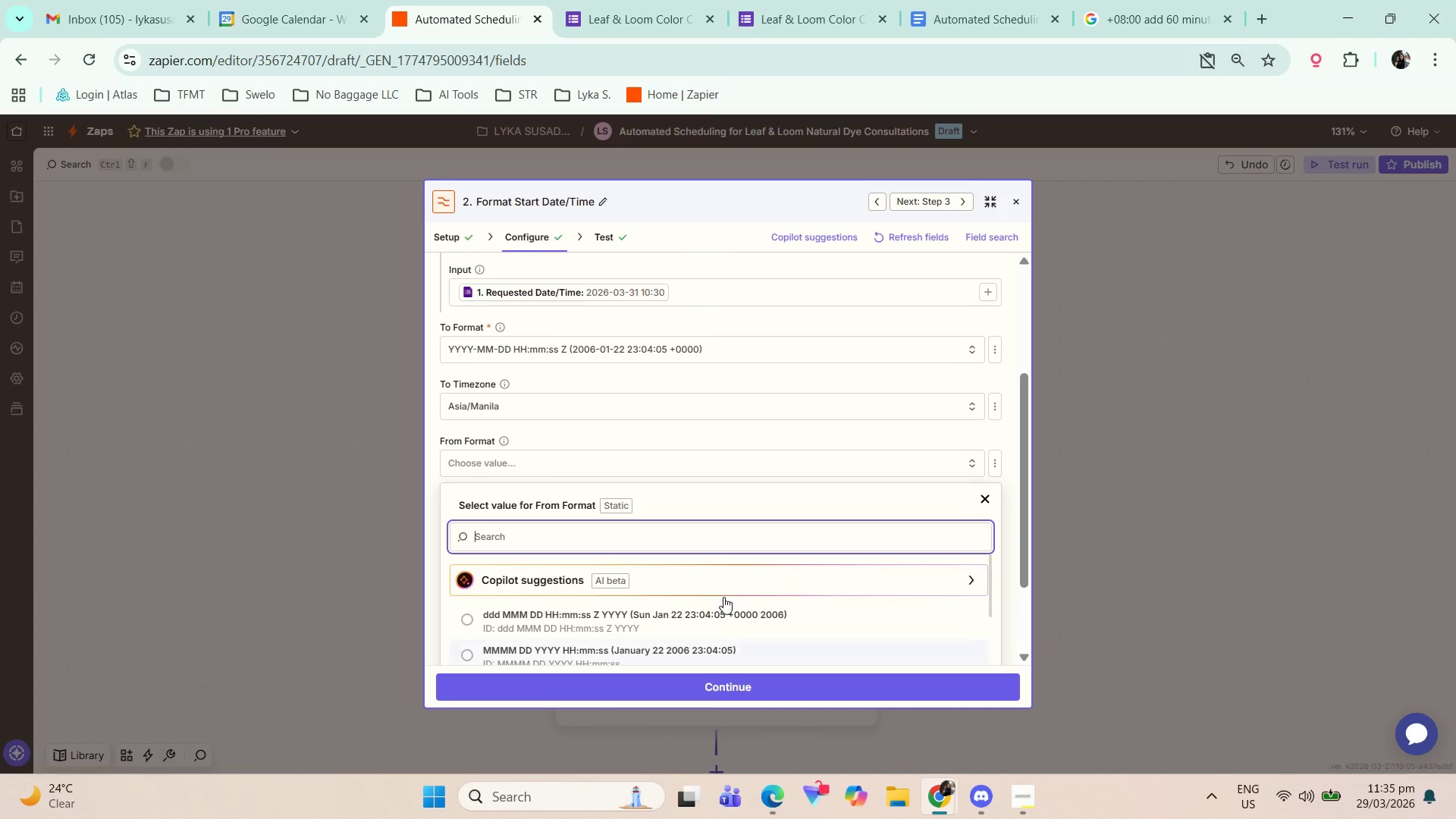 
scroll: coordinate [771, 572], scroll_direction: down, amount: 10.0
 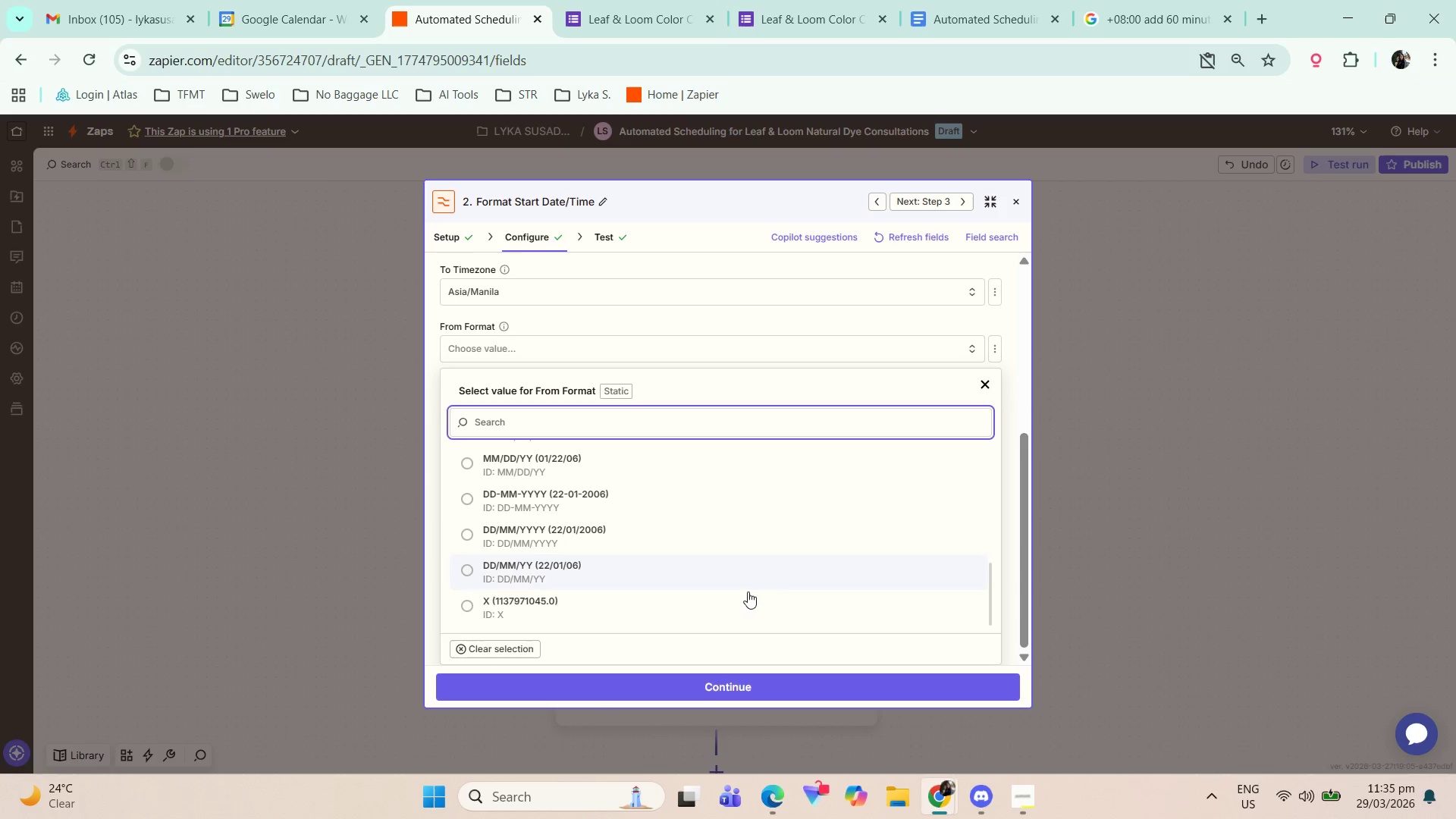 
scroll: coordinate [636, 530], scroll_direction: up, amount: 3.0
 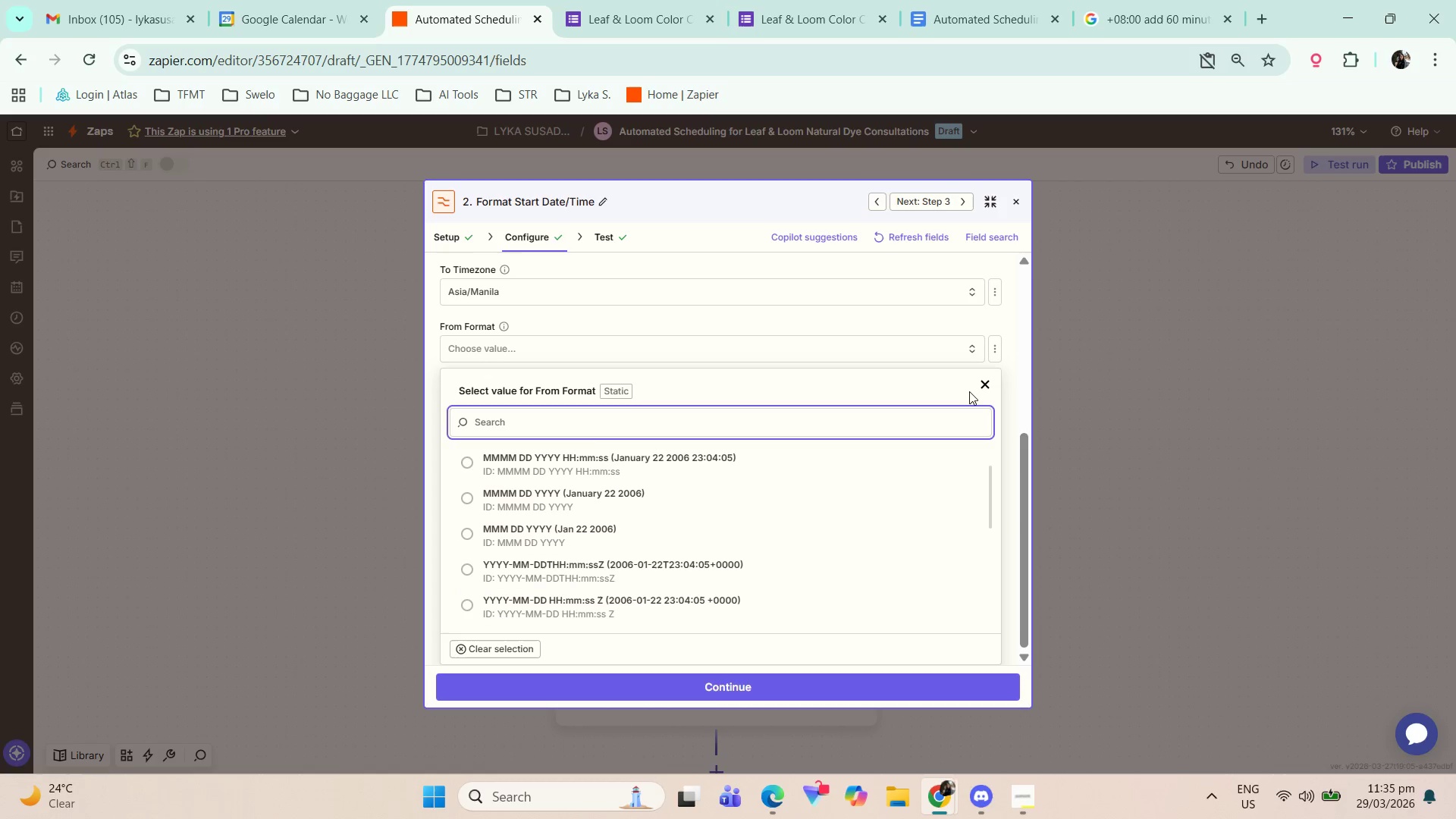 
left_click([981, 386])
 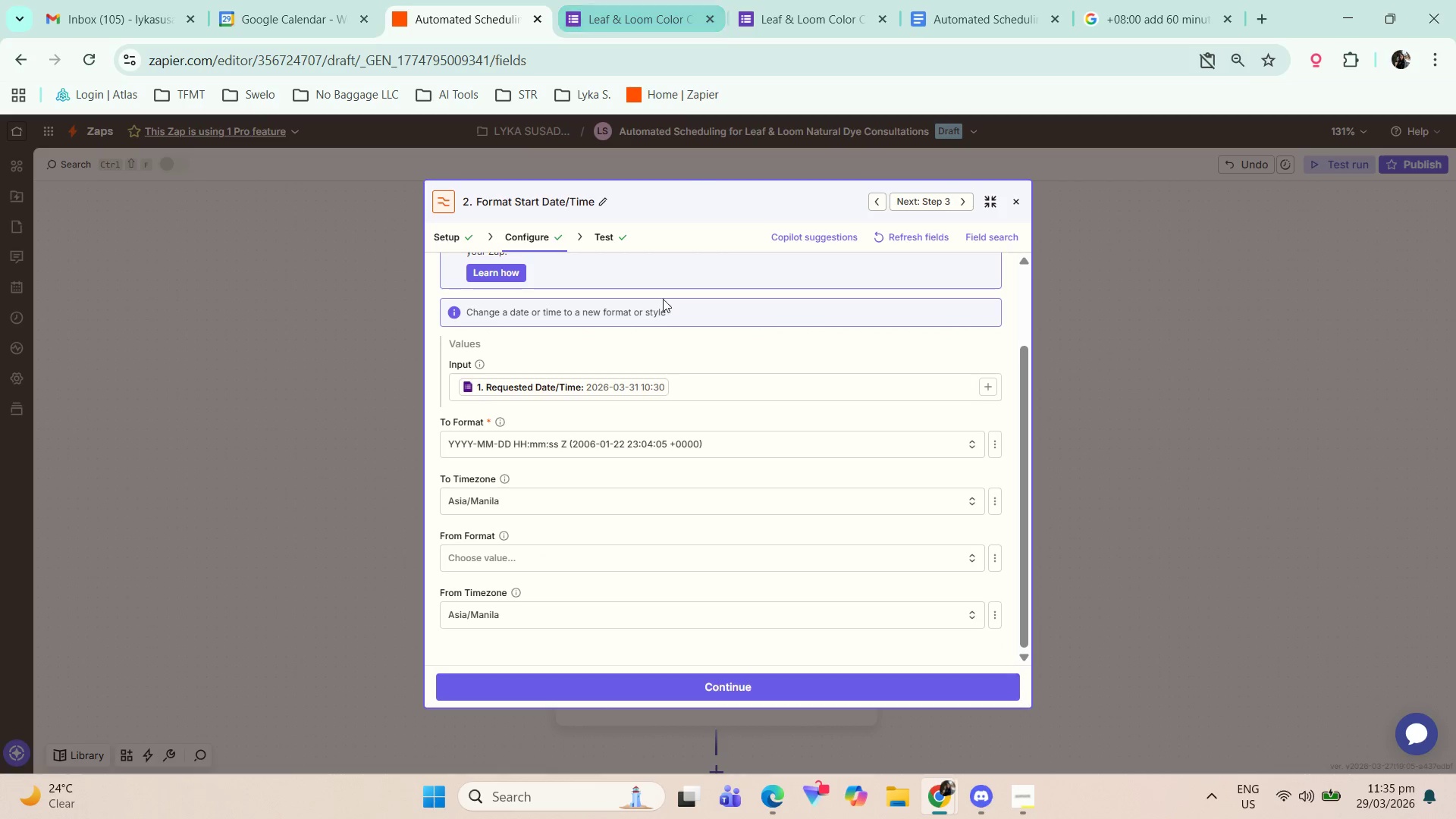 
scroll: coordinate [661, 483], scroll_direction: up, amount: 3.0
 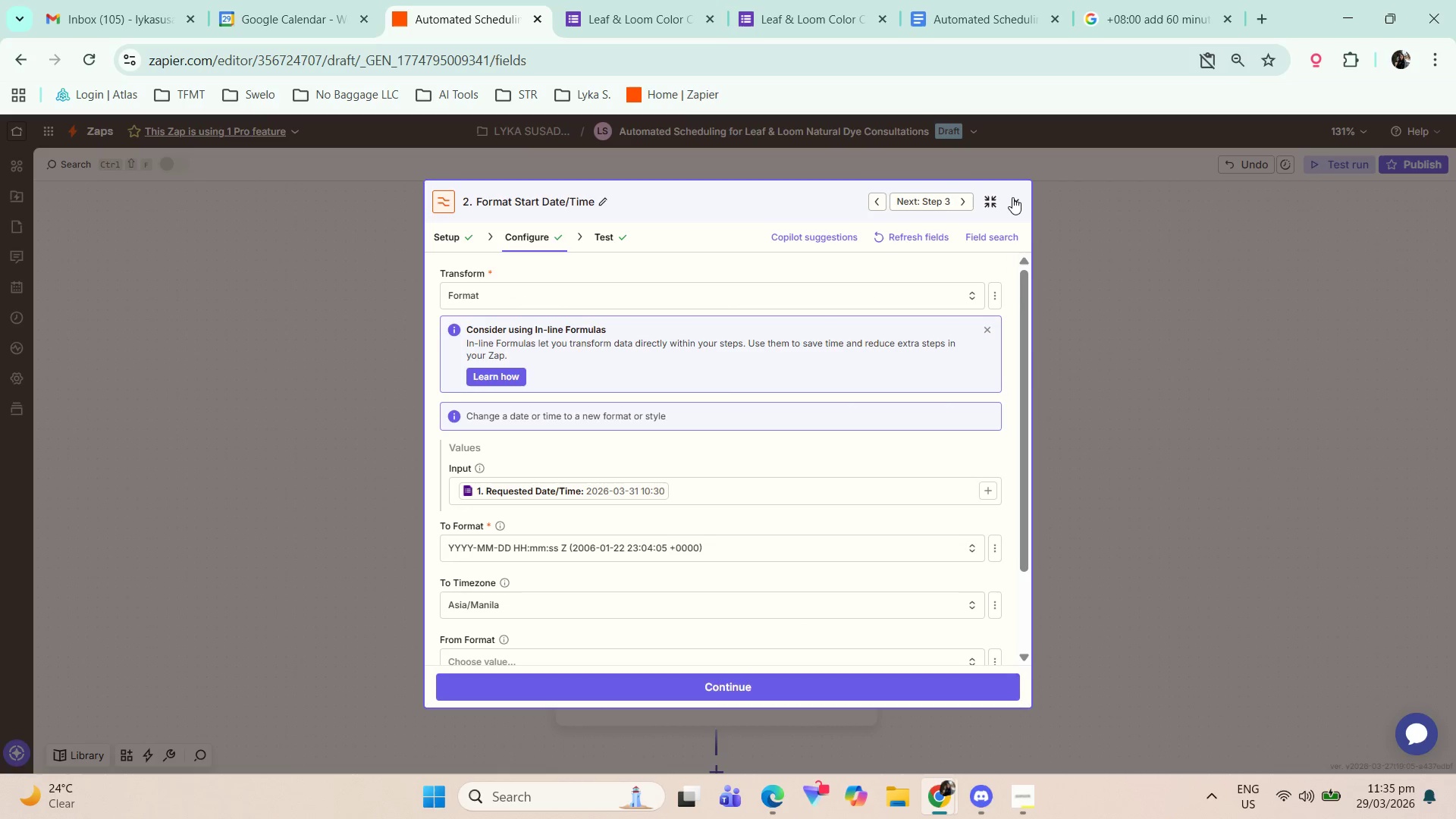 
left_click([1010, 205])
 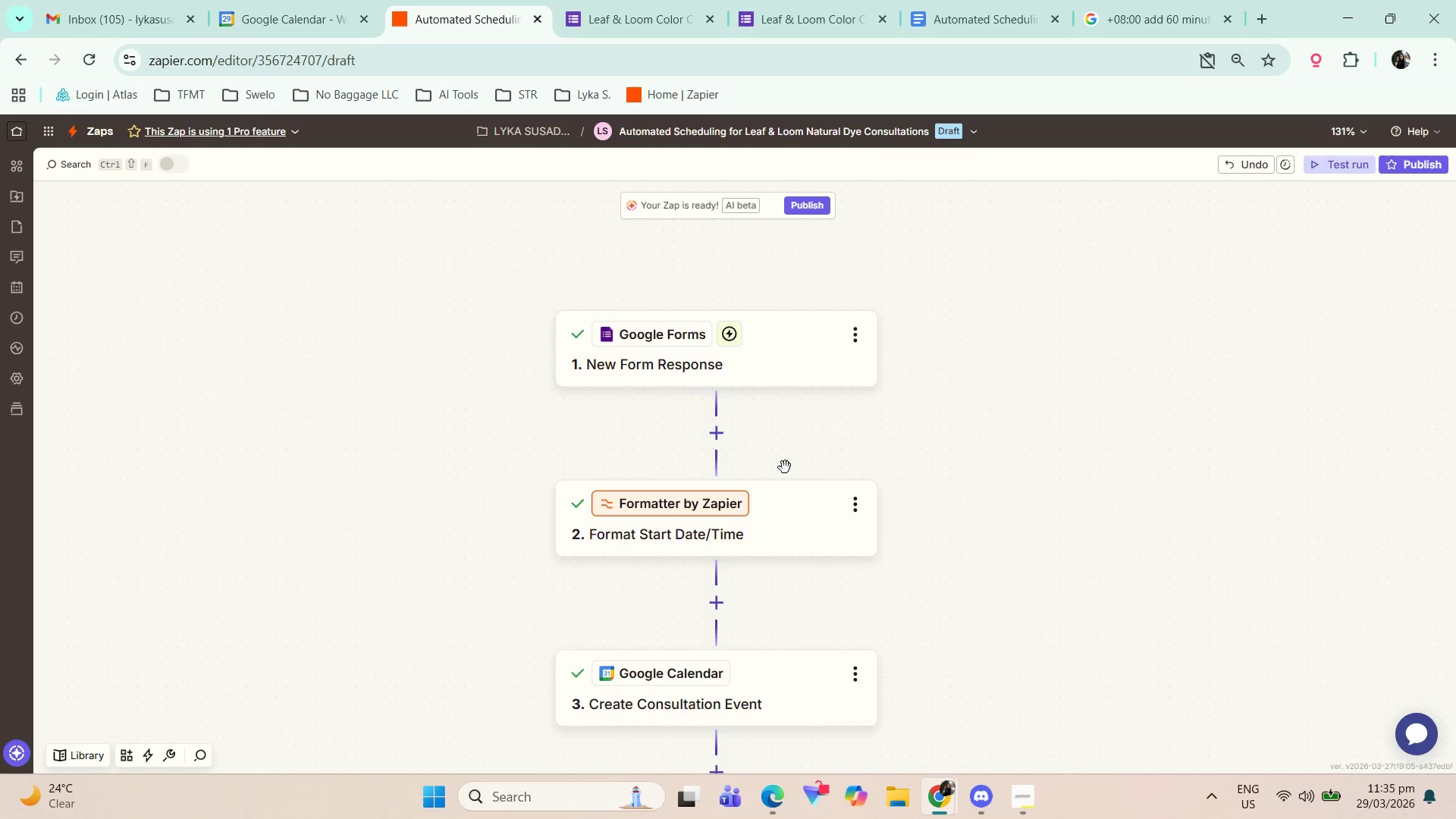 
left_click([793, 504])
 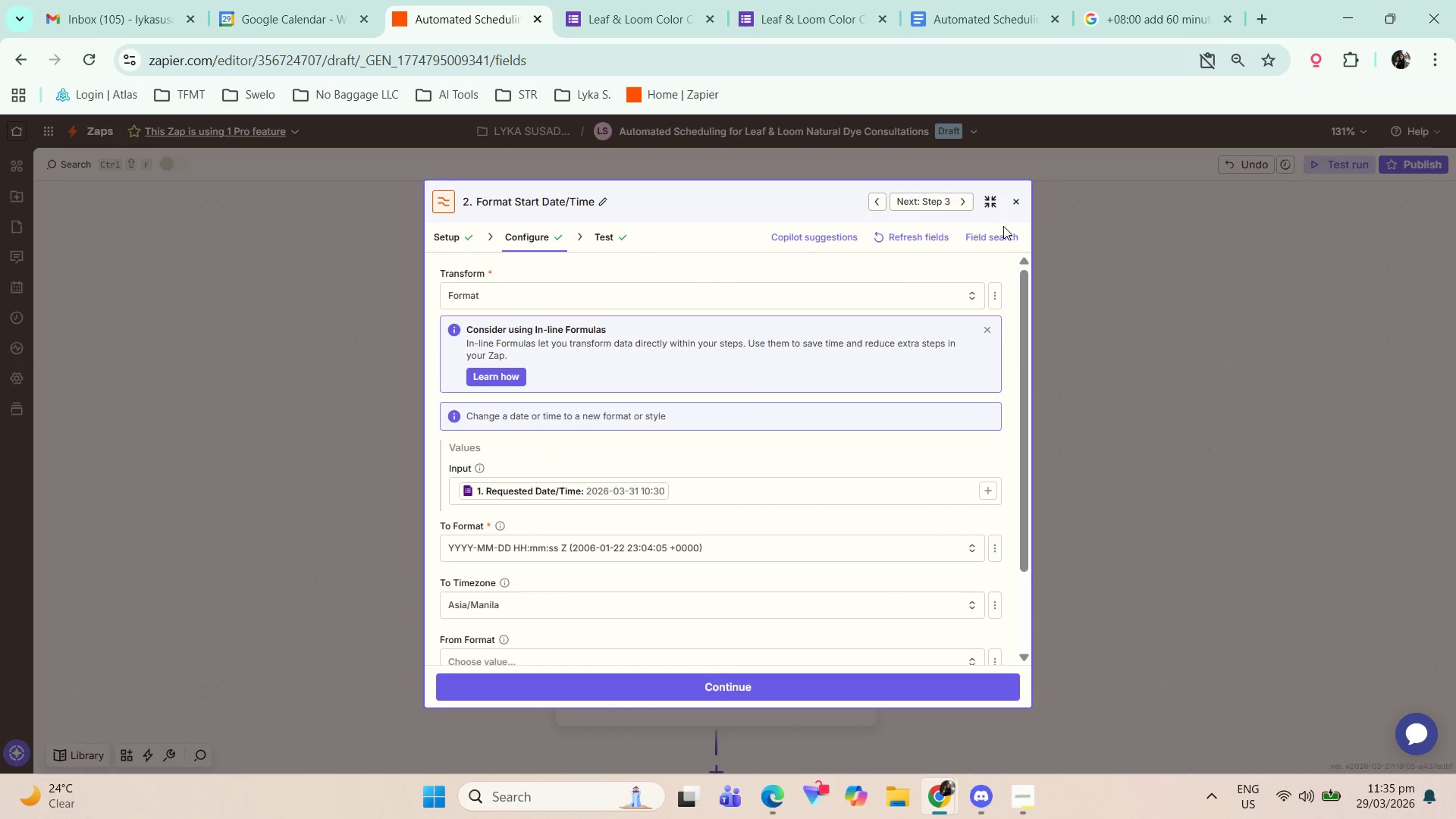 
left_click([1020, 199])
 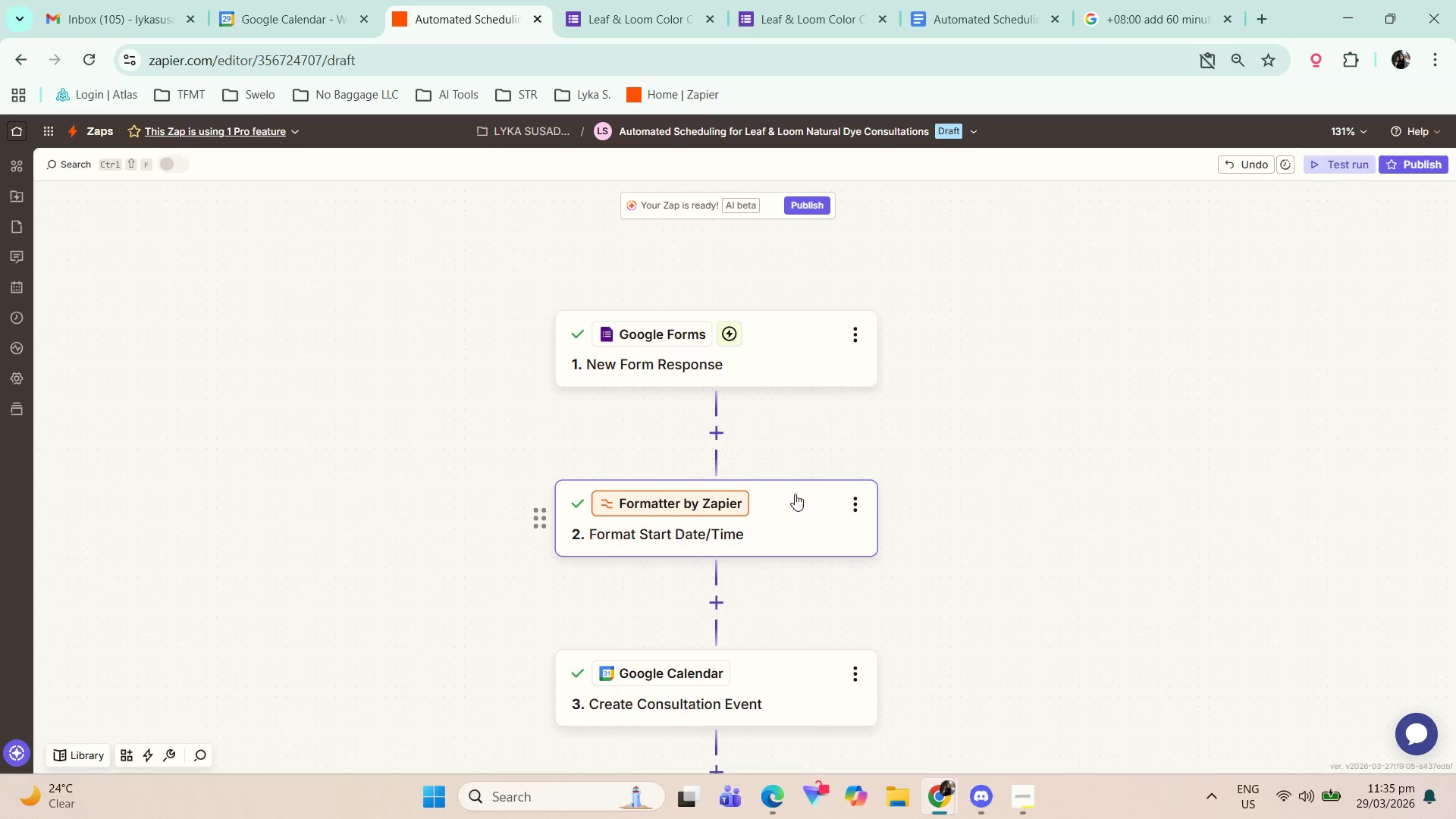 
left_click([780, 519])
 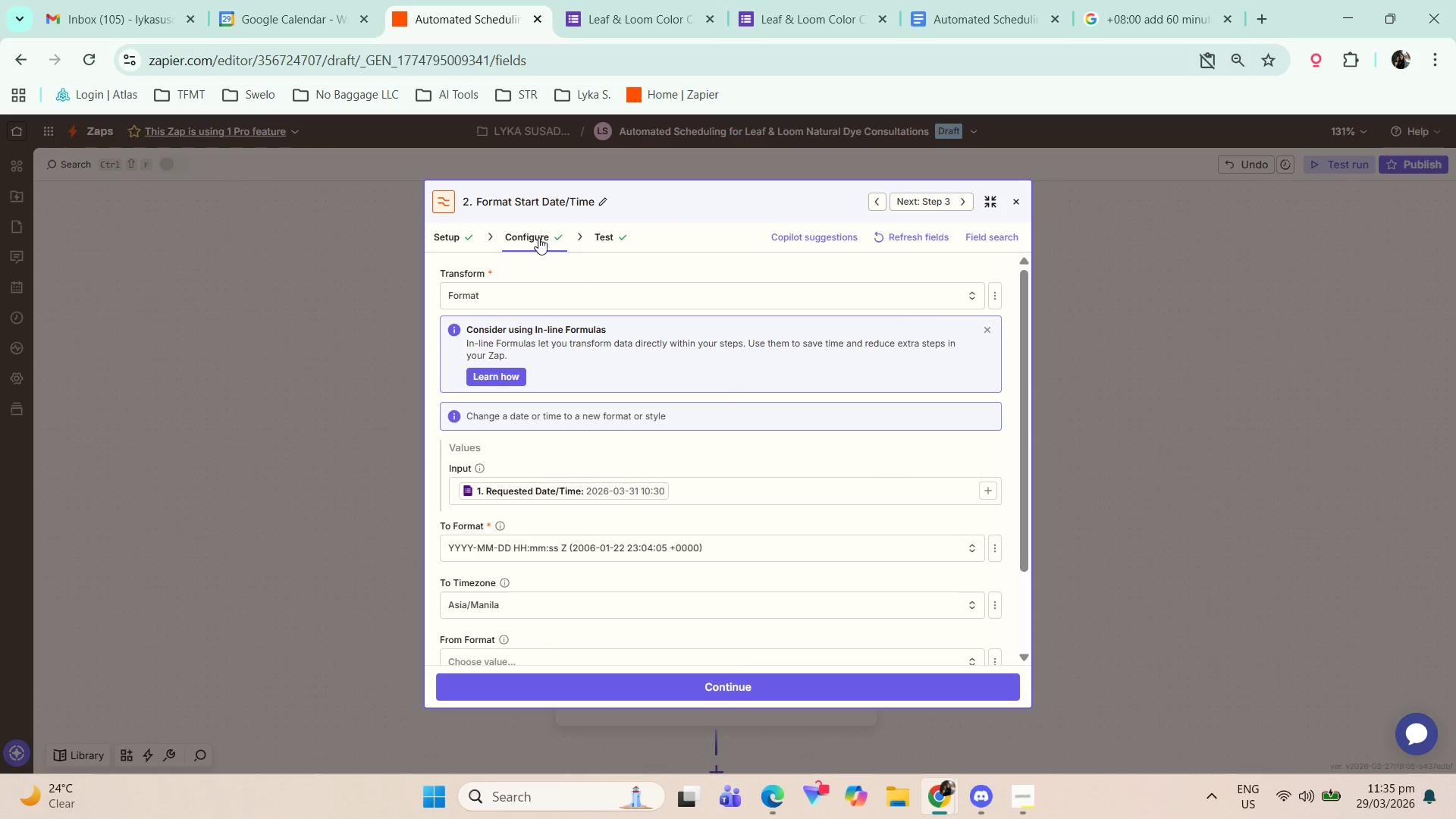 
left_click([551, 199])
 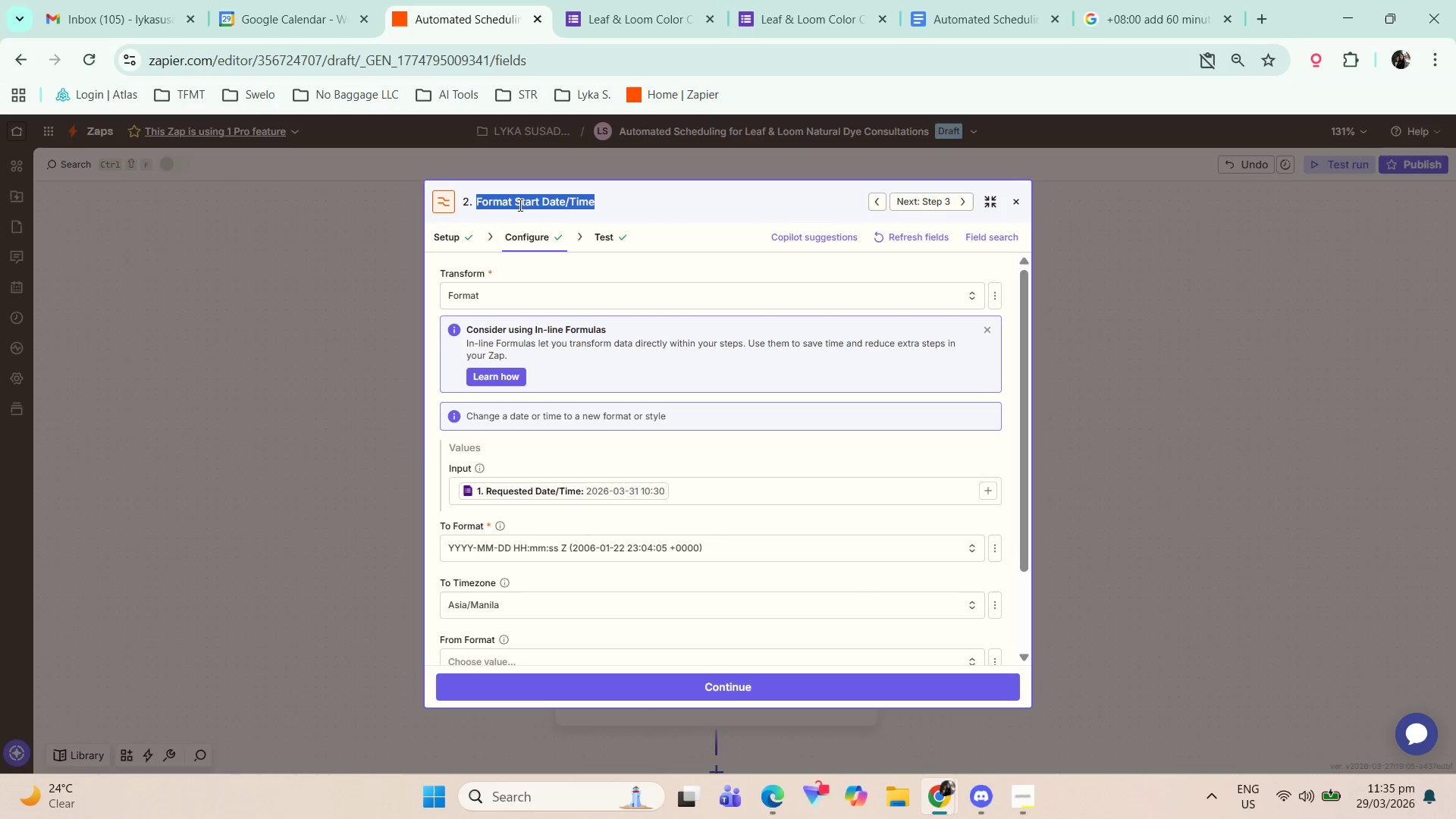 
triple_click([502, 202])
 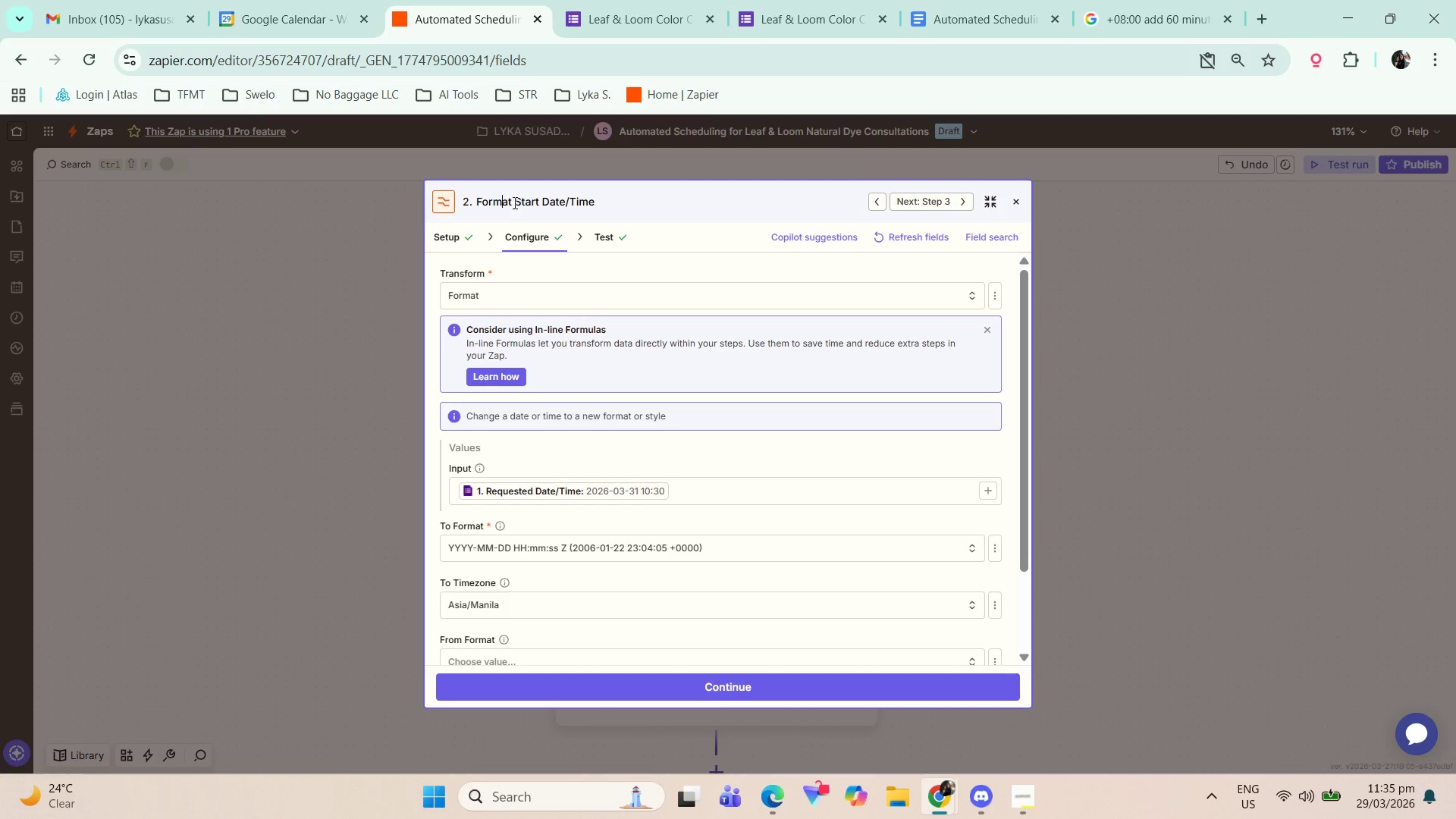 
left_click_drag(start_coordinate=[513, 201], to_coordinate=[427, 196])
 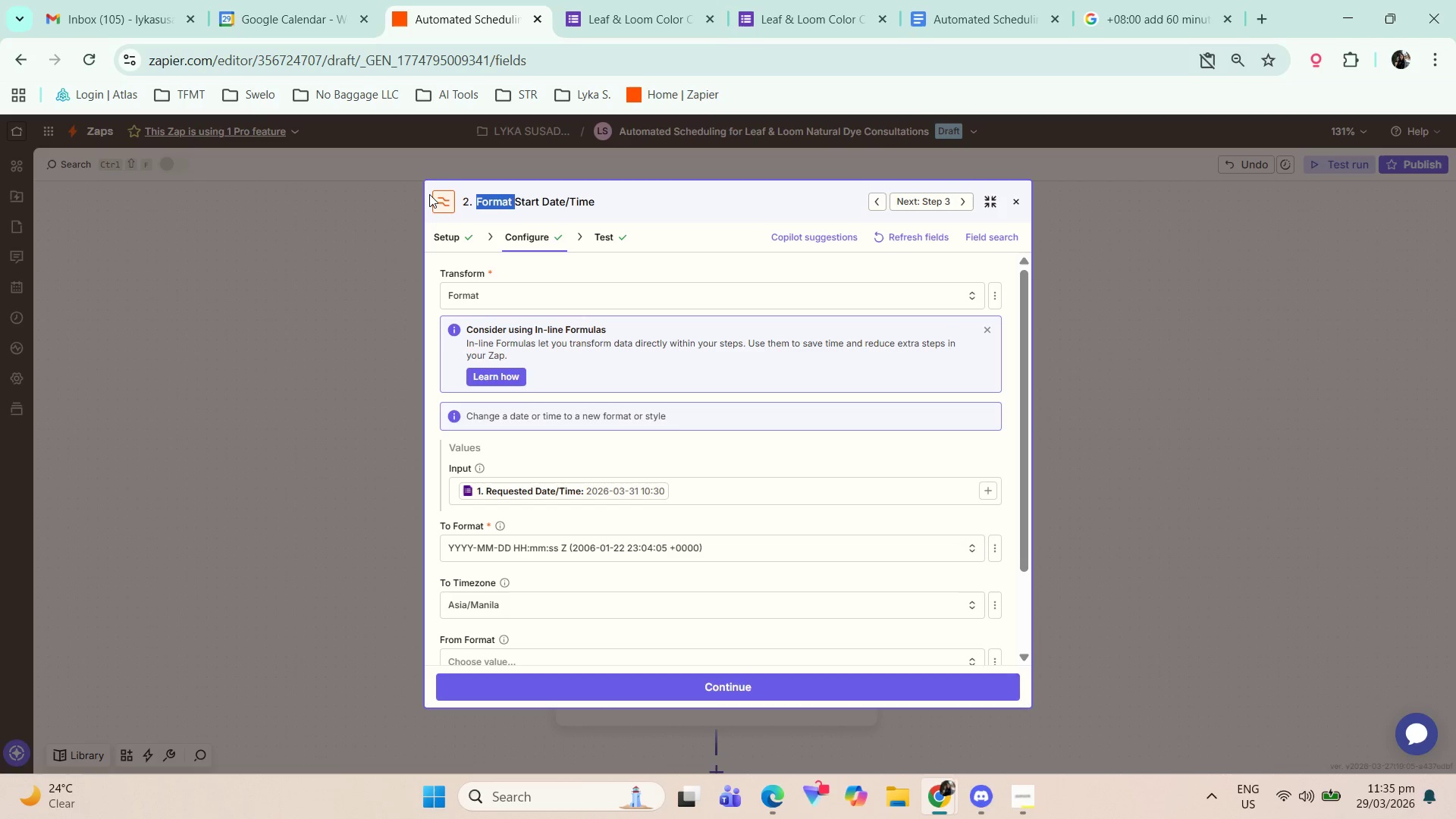 
type(Vat )
 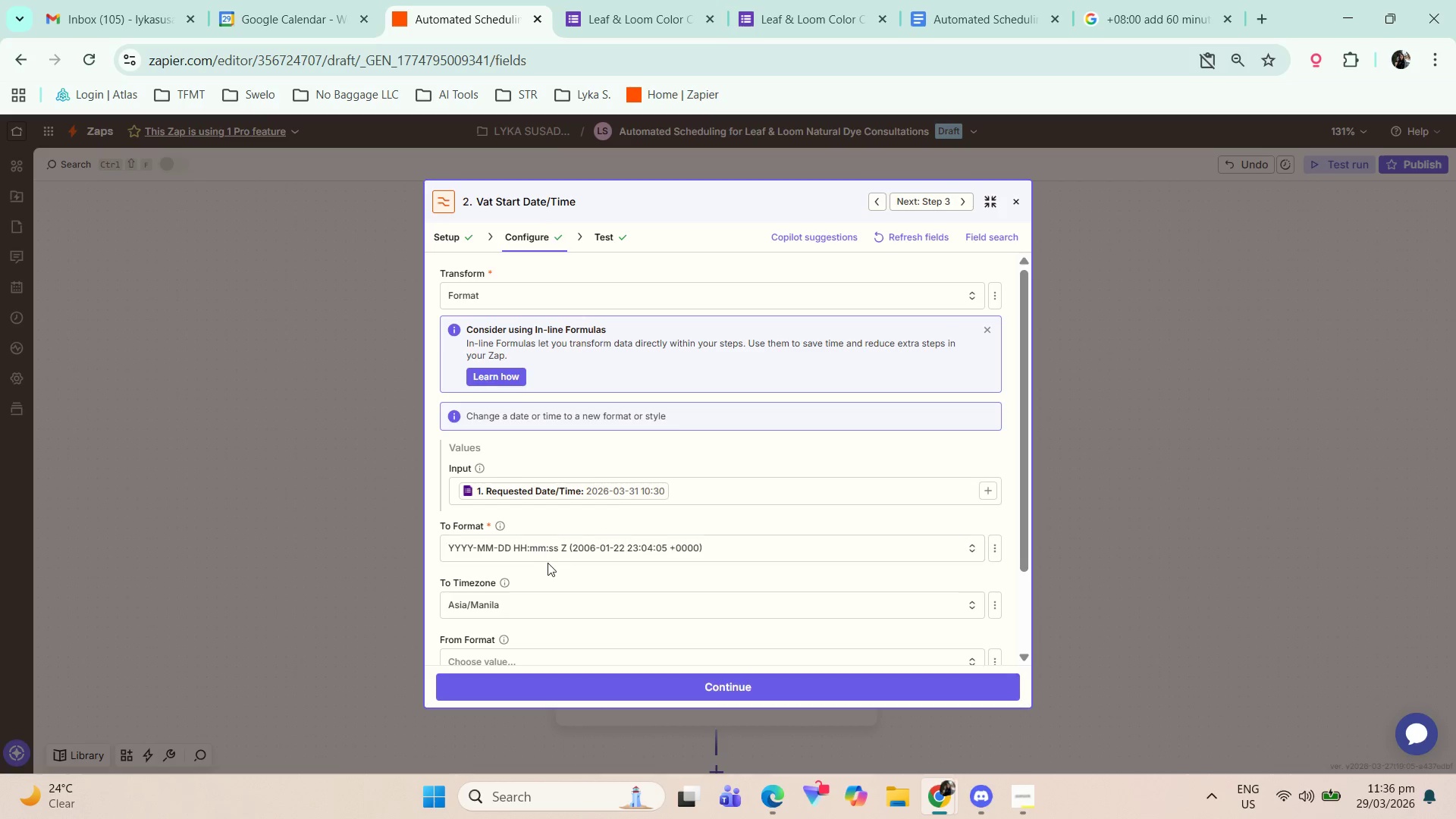 
wait(5.12)
 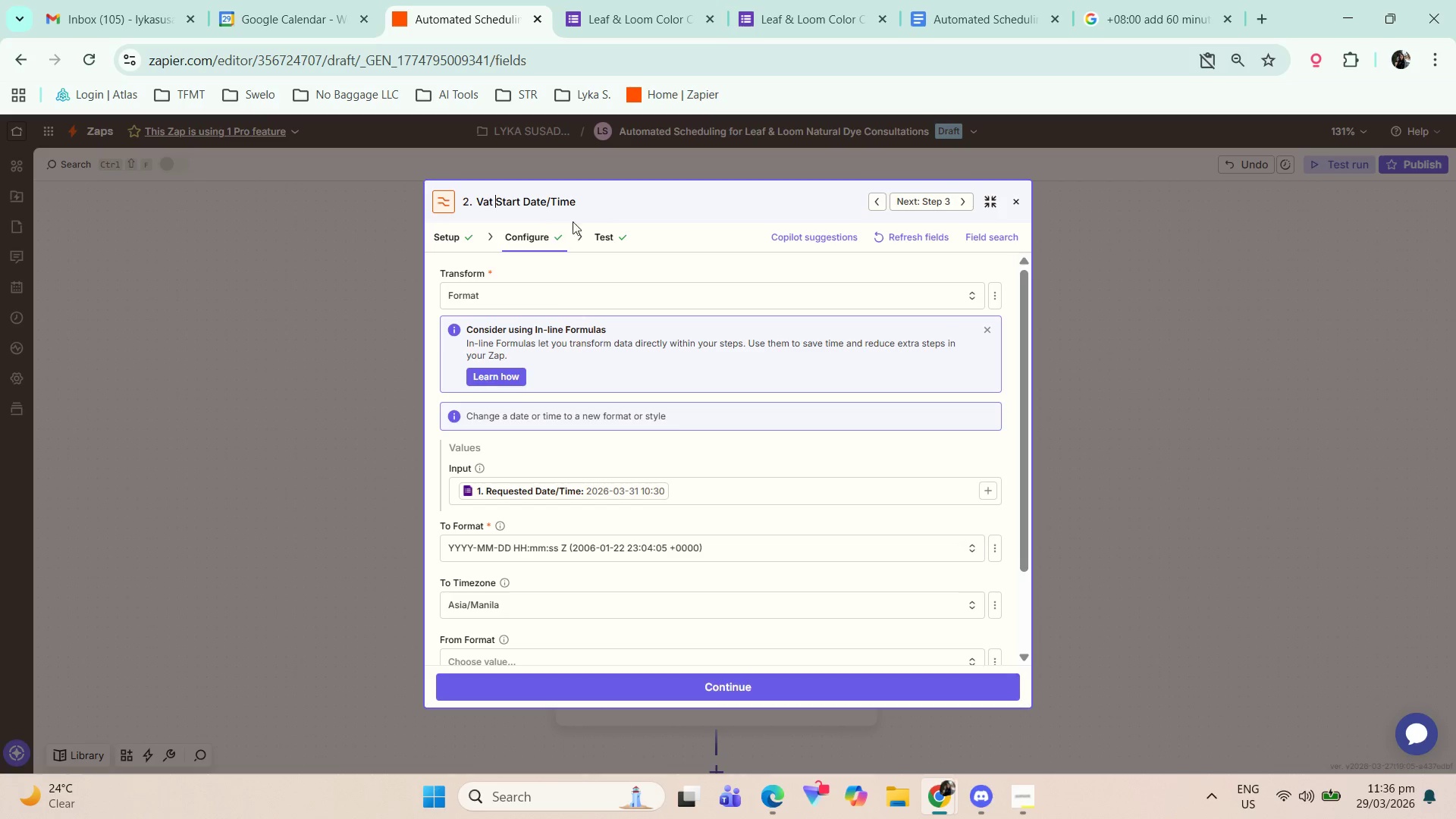 
scroll: coordinate [563, 546], scroll_direction: down, amount: 2.0
 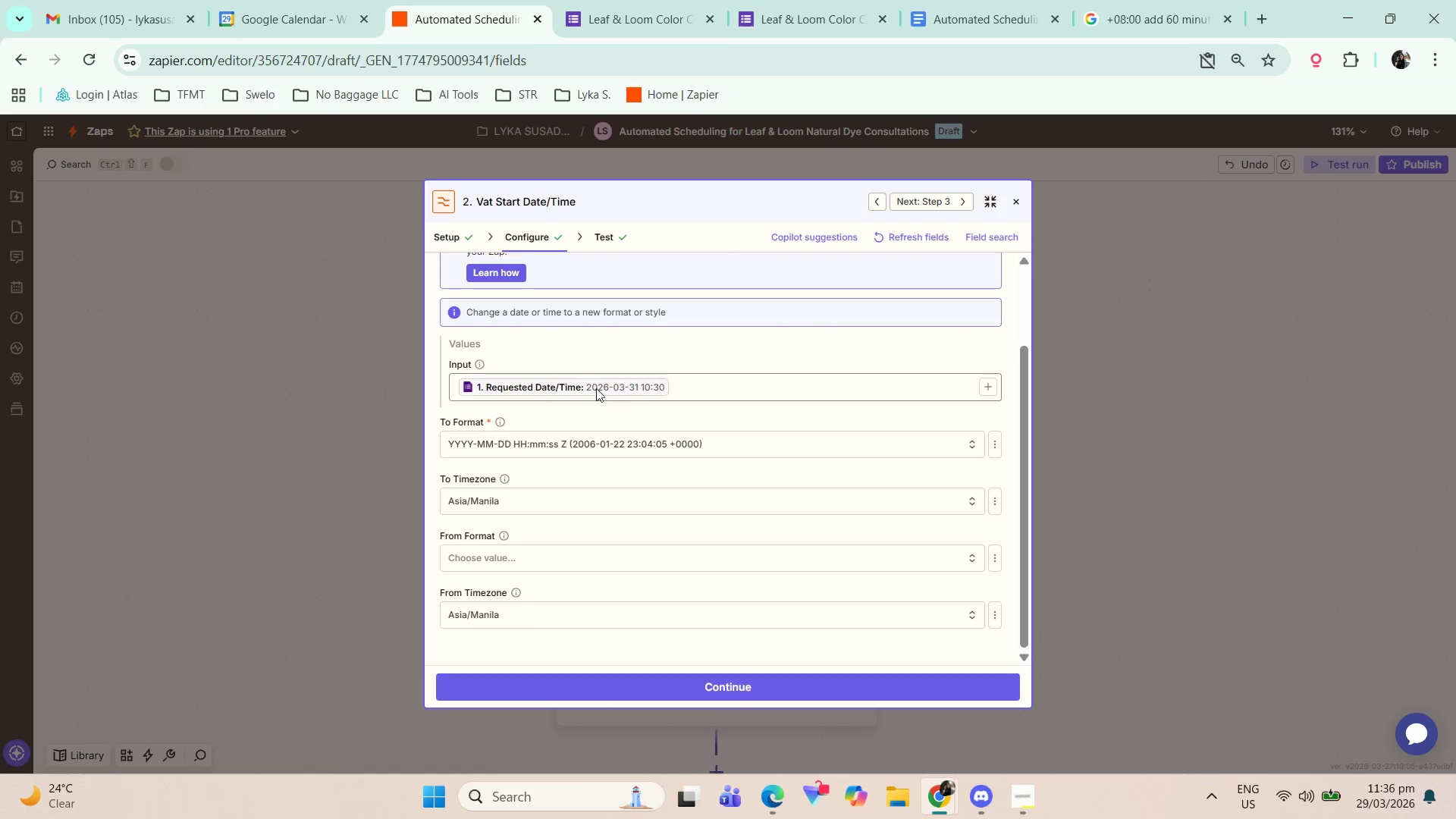 
scroll: coordinate [630, 453], scroll_direction: up, amount: 1.0
 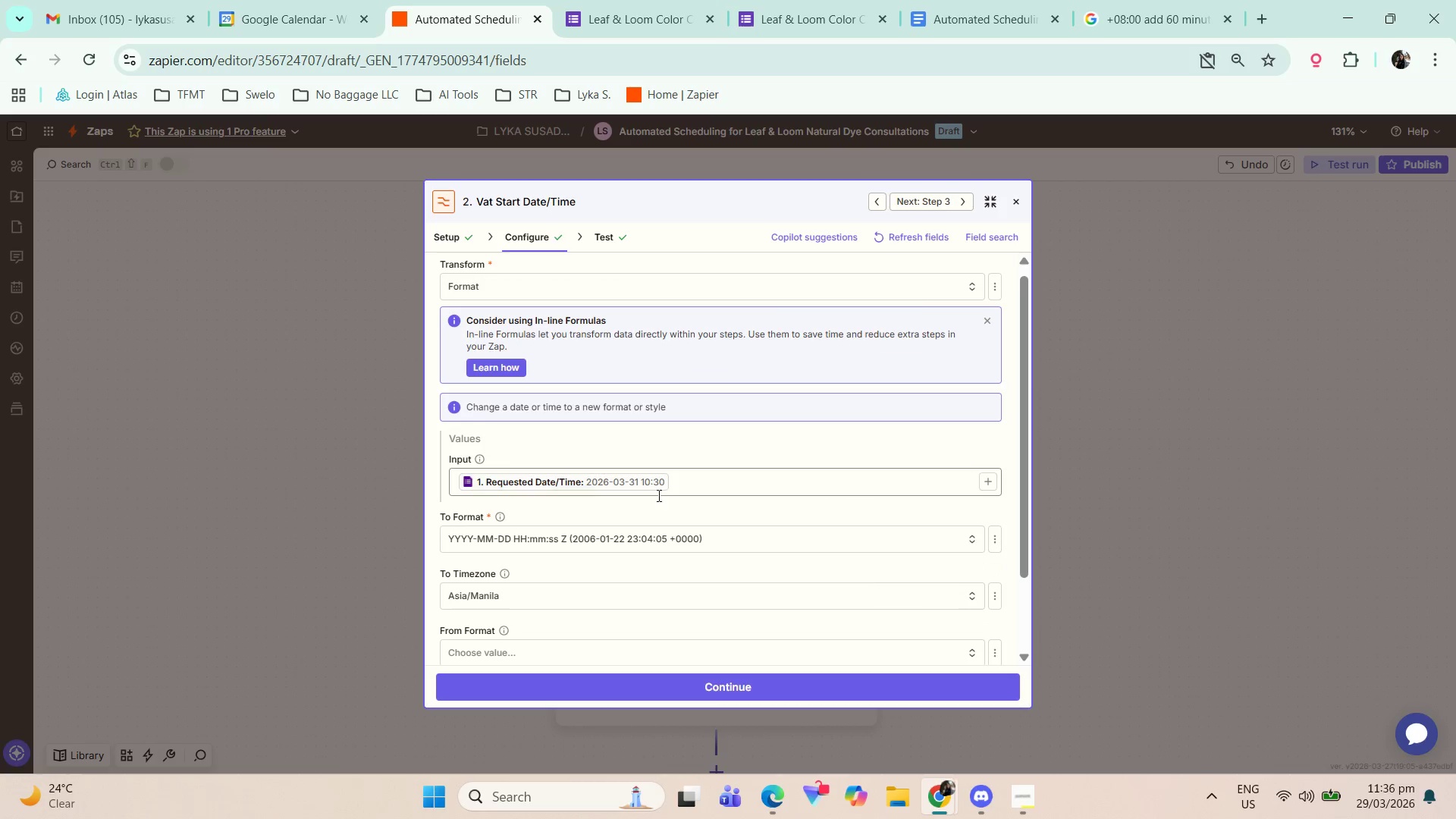 
scroll: coordinate [662, 500], scroll_direction: down, amount: 1.0
 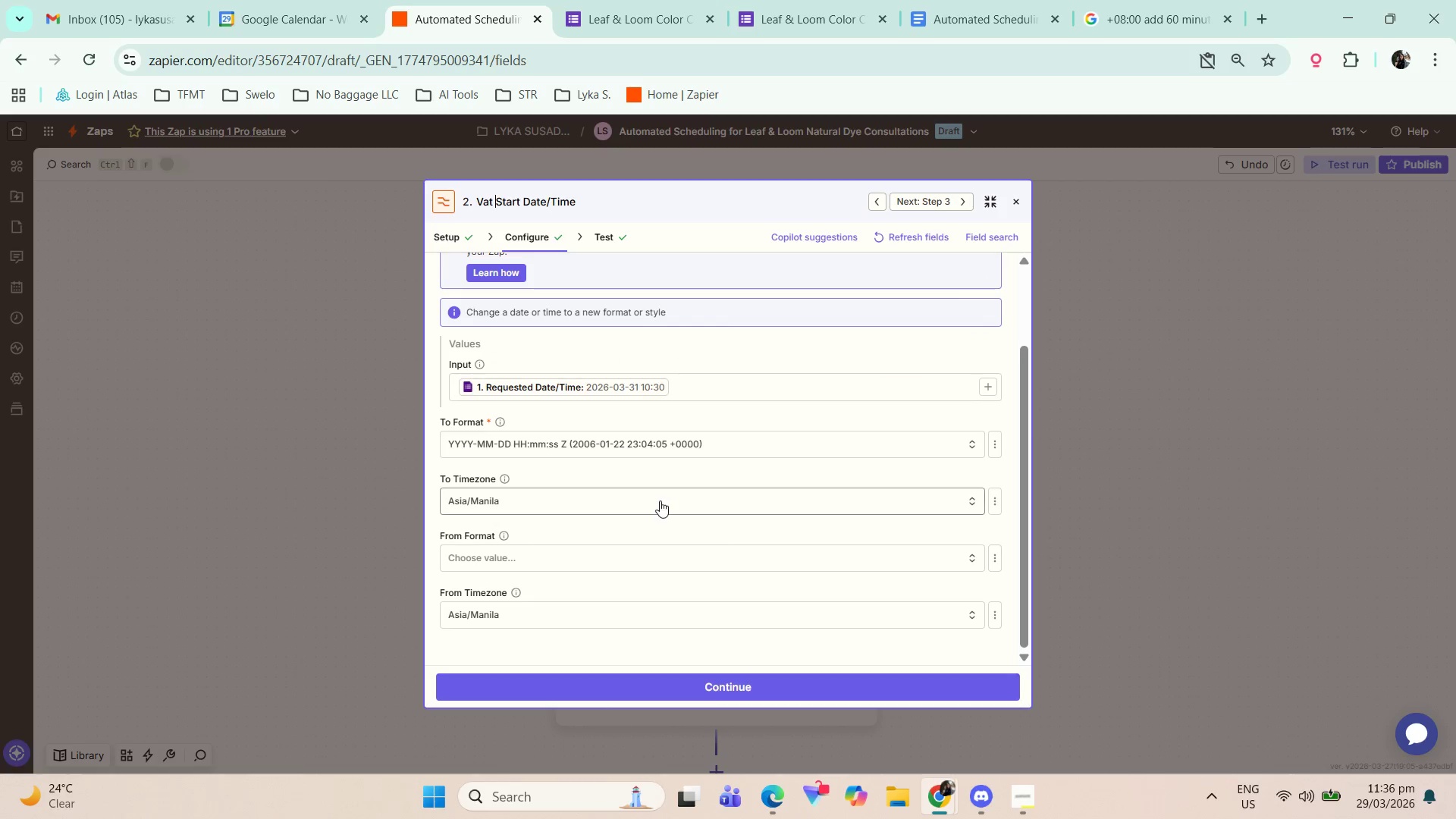 
scroll: coordinate [660, 500], scroll_direction: up, amount: 2.0
 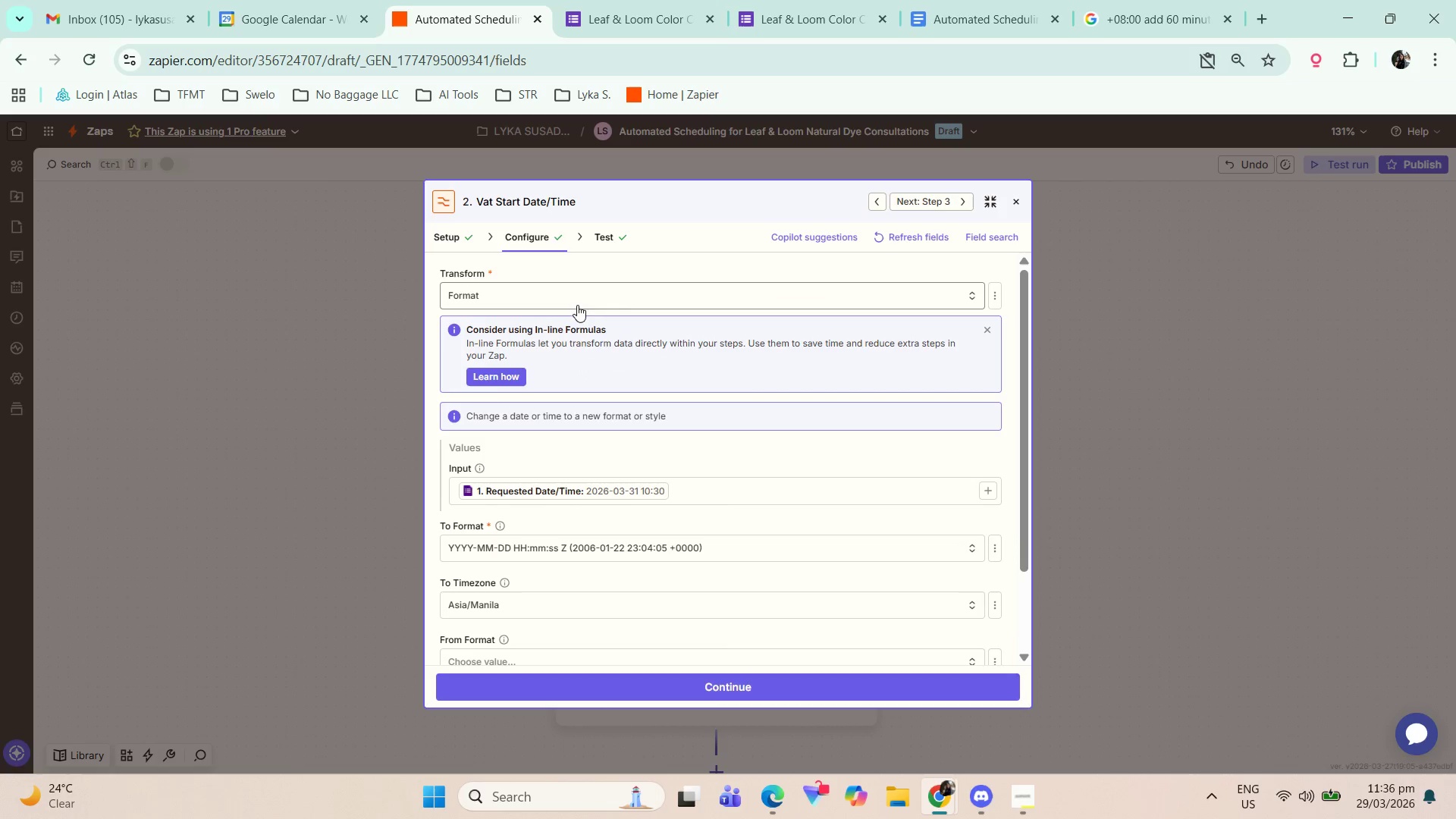 
left_click([539, 297])
 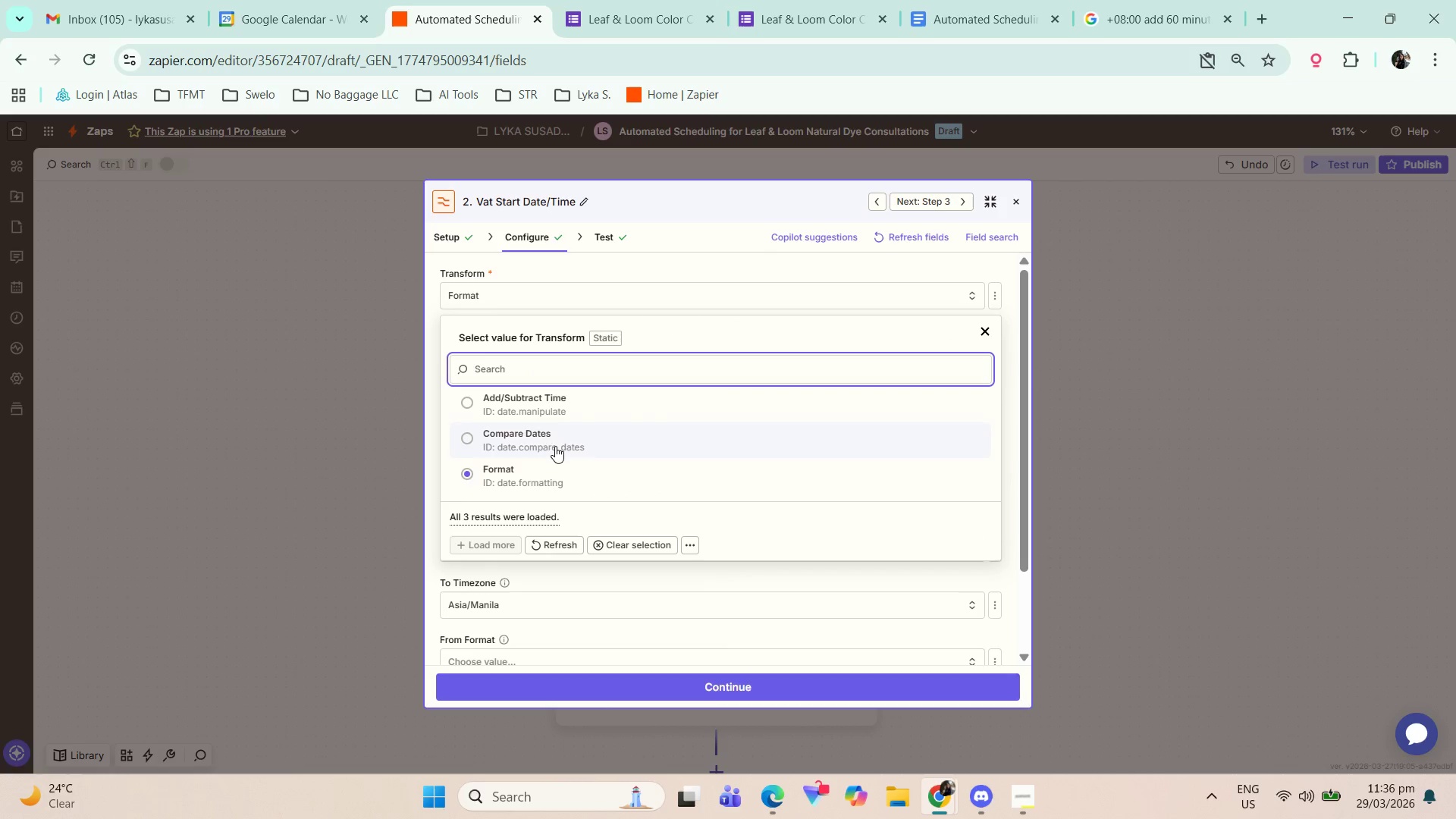 
left_click([552, 413])
 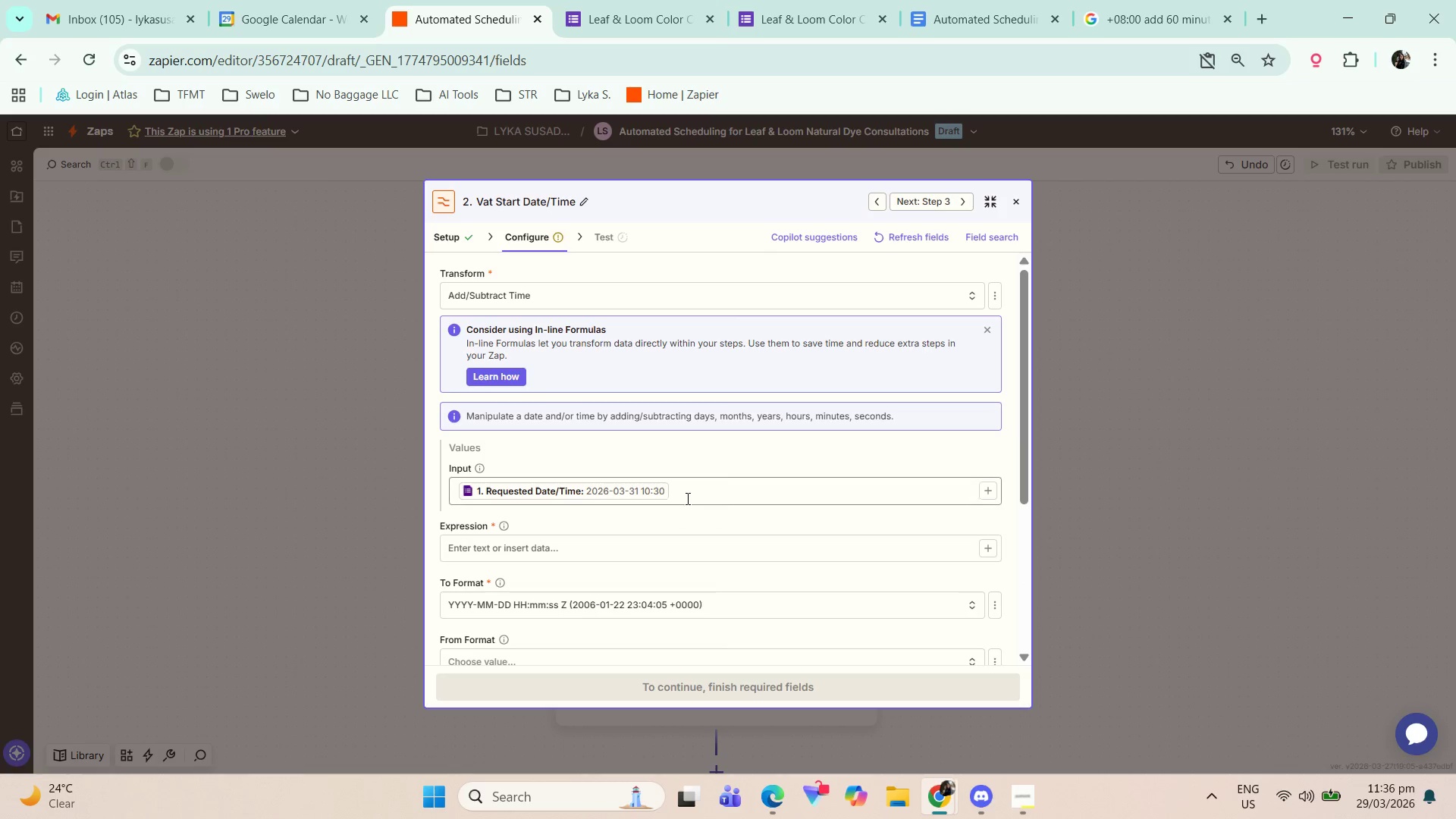 
left_click([557, 549])
 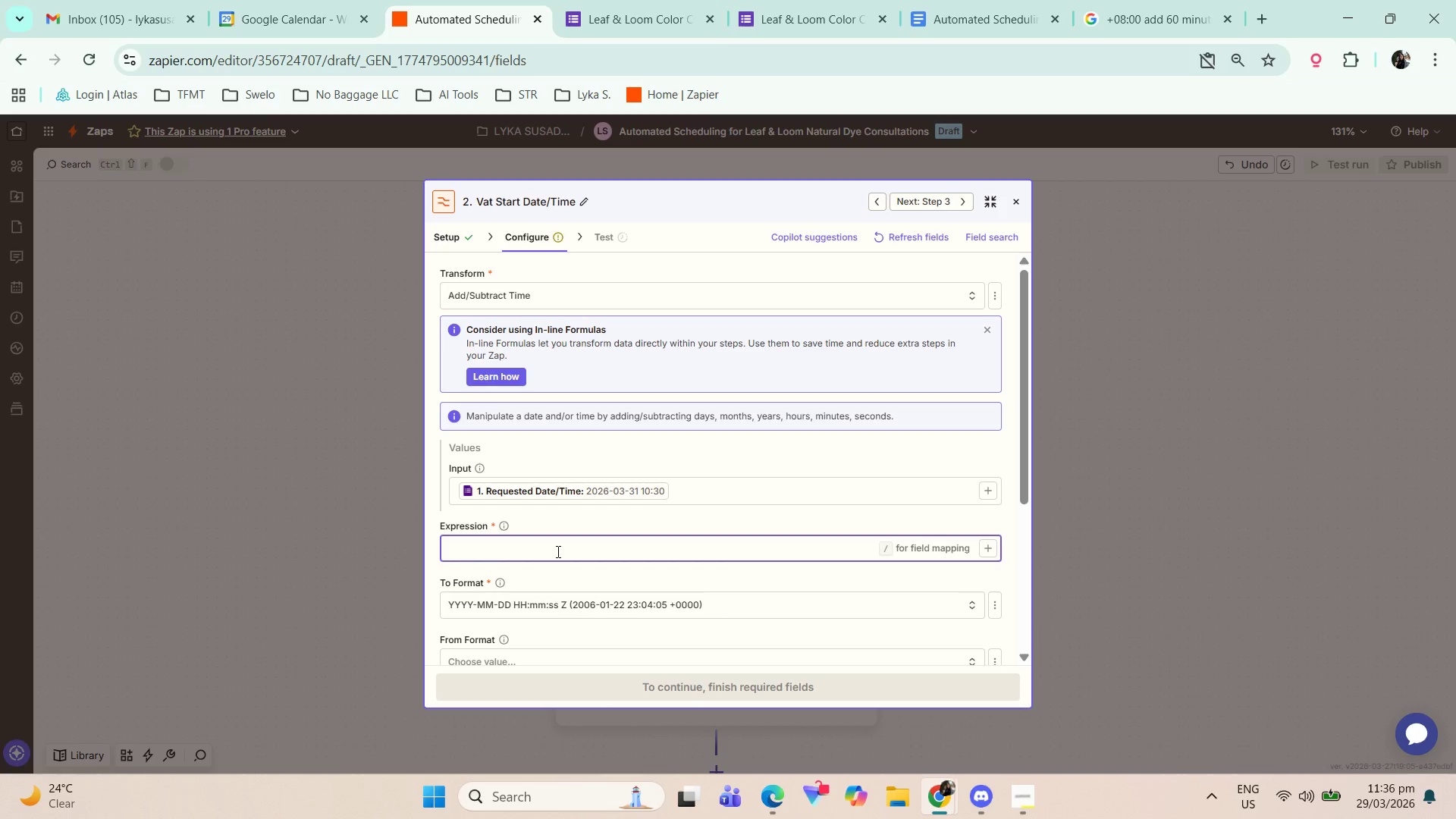 
type(-30 minutes)
 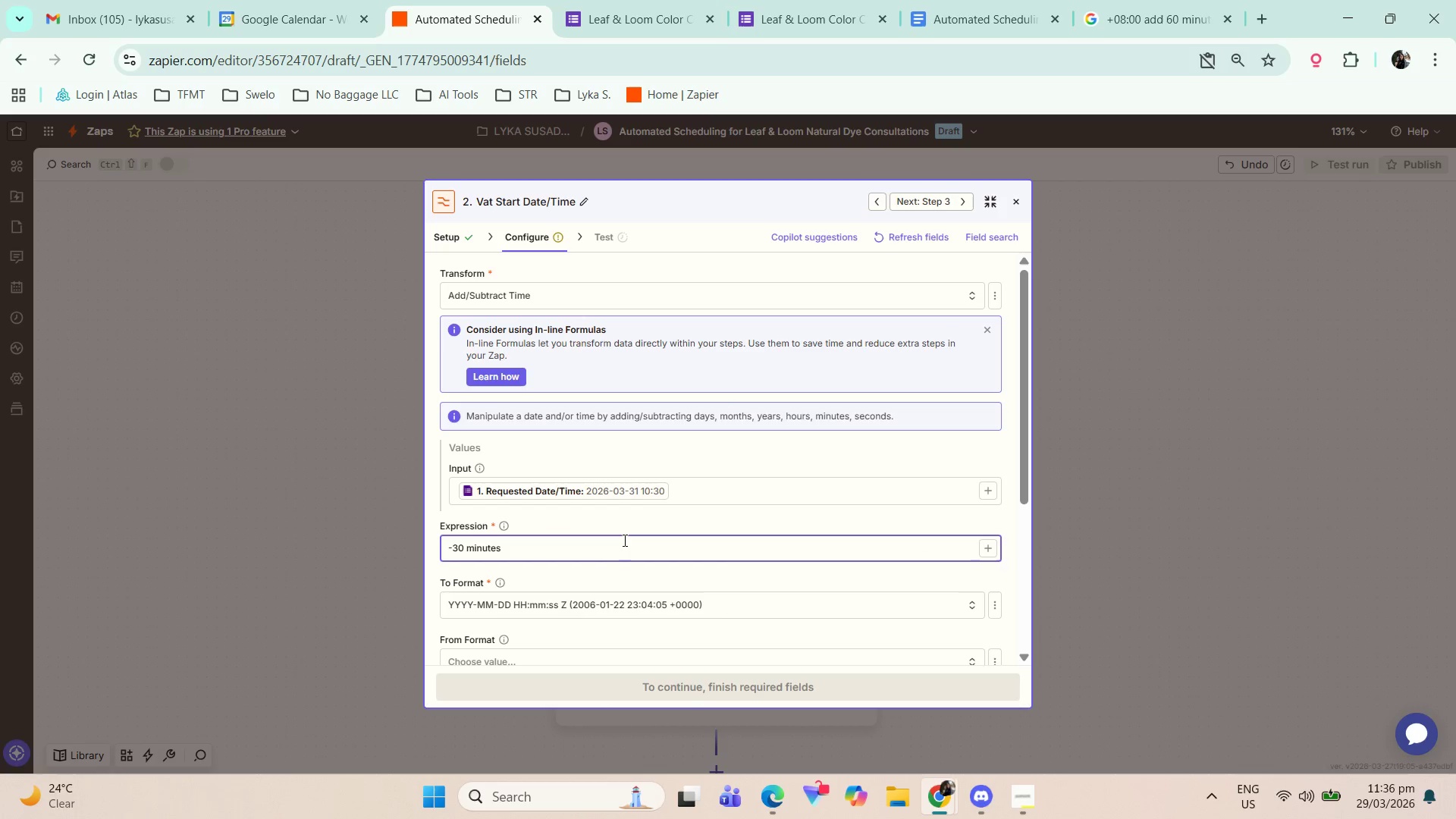 
scroll: coordinate [624, 537], scroll_direction: down, amount: 4.0
 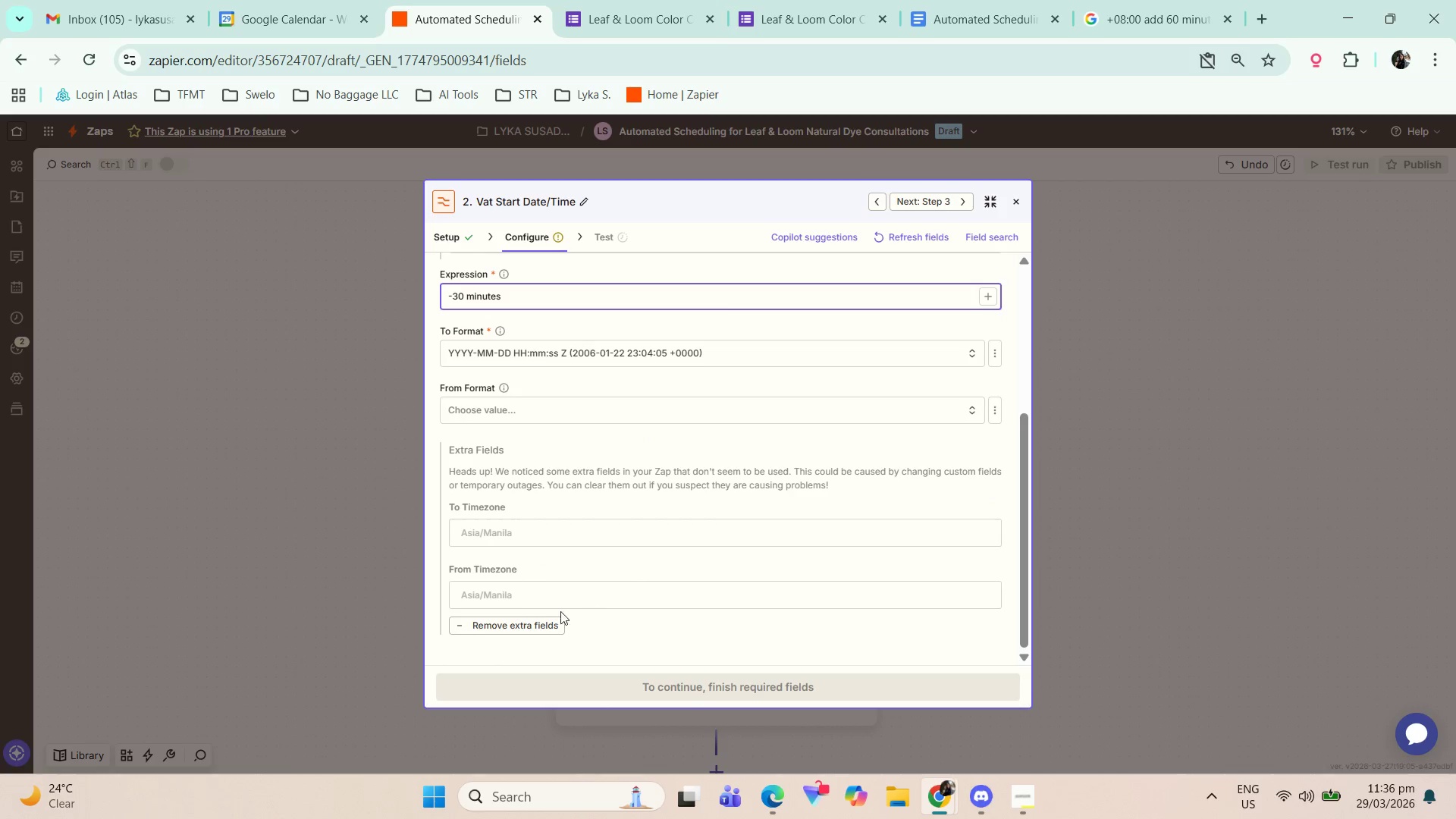 
left_click([514, 623])
 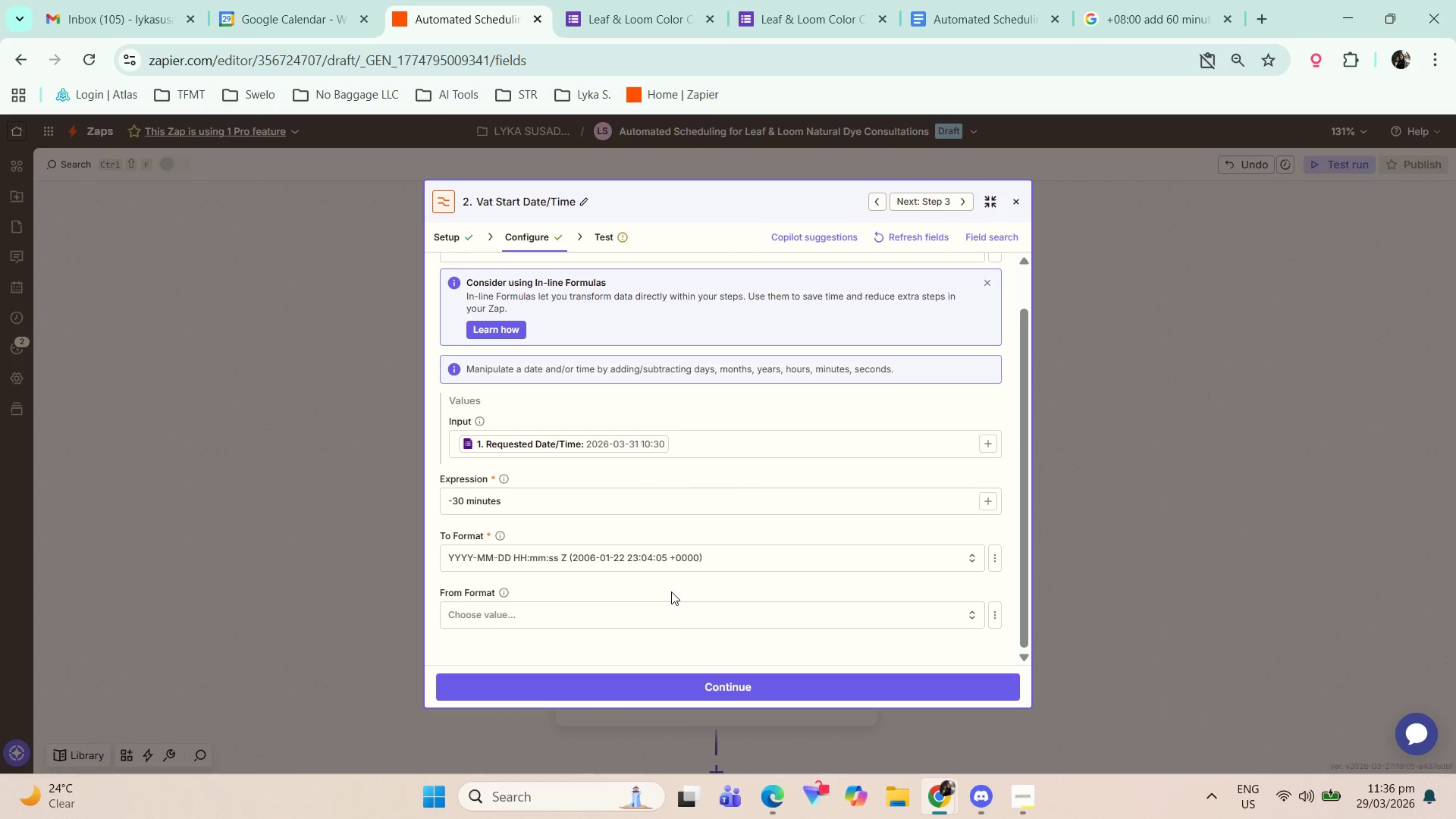 
scroll: coordinate [689, 554], scroll_direction: down, amount: 10.0
 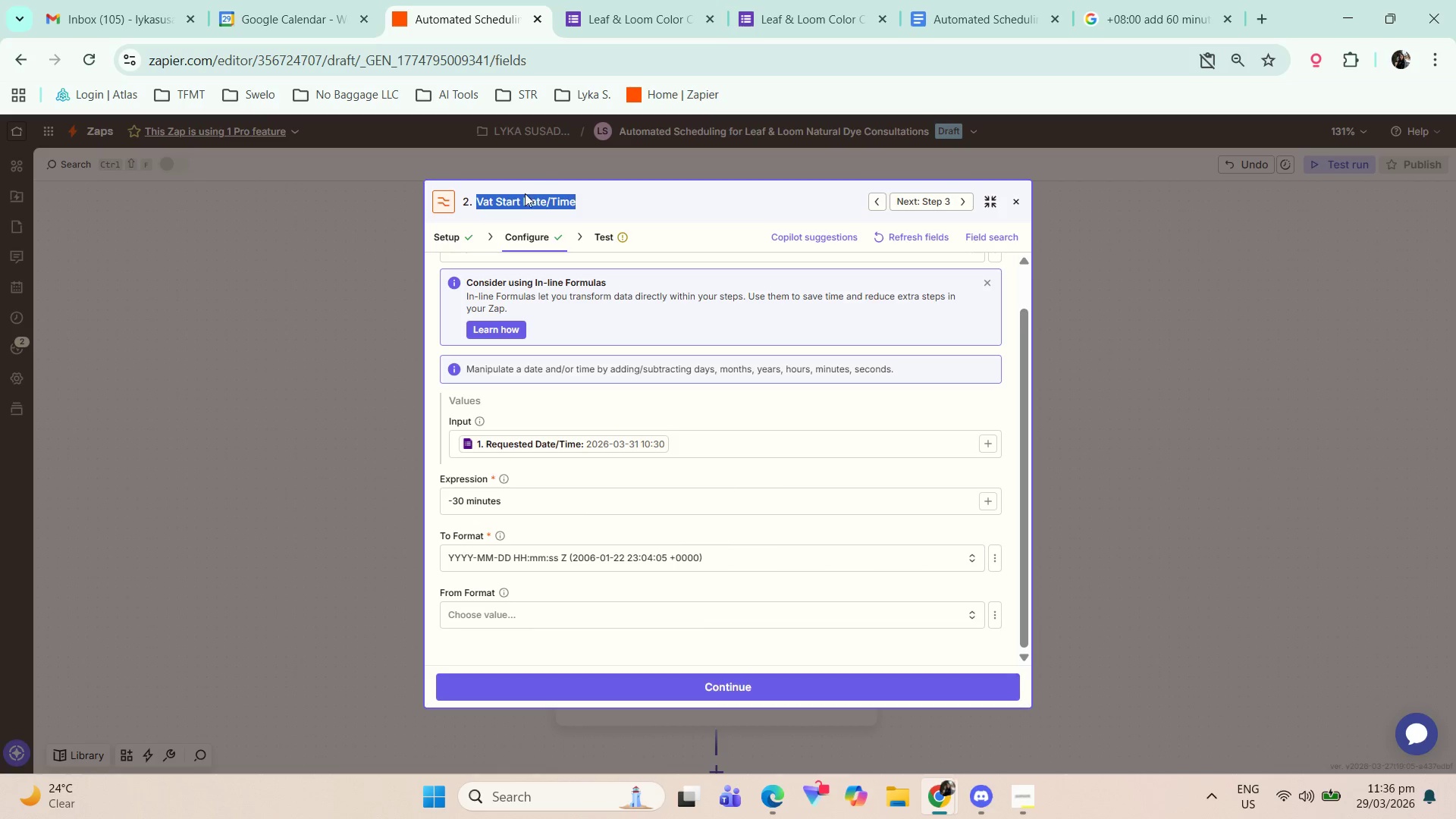 
double_click([498, 200])
 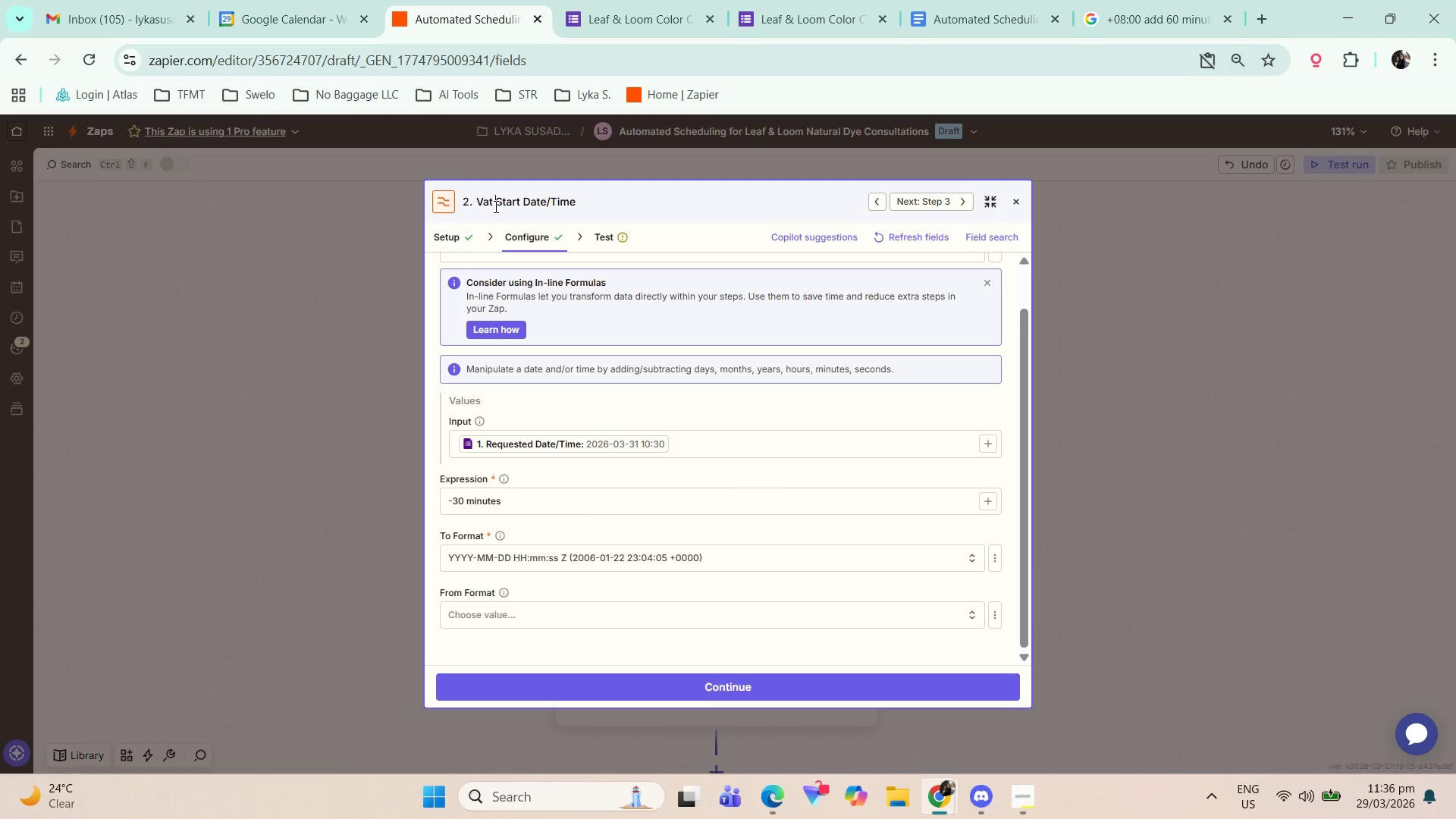 
type(Preop)
key(Backspace)
key(Backspace)
type(p )
 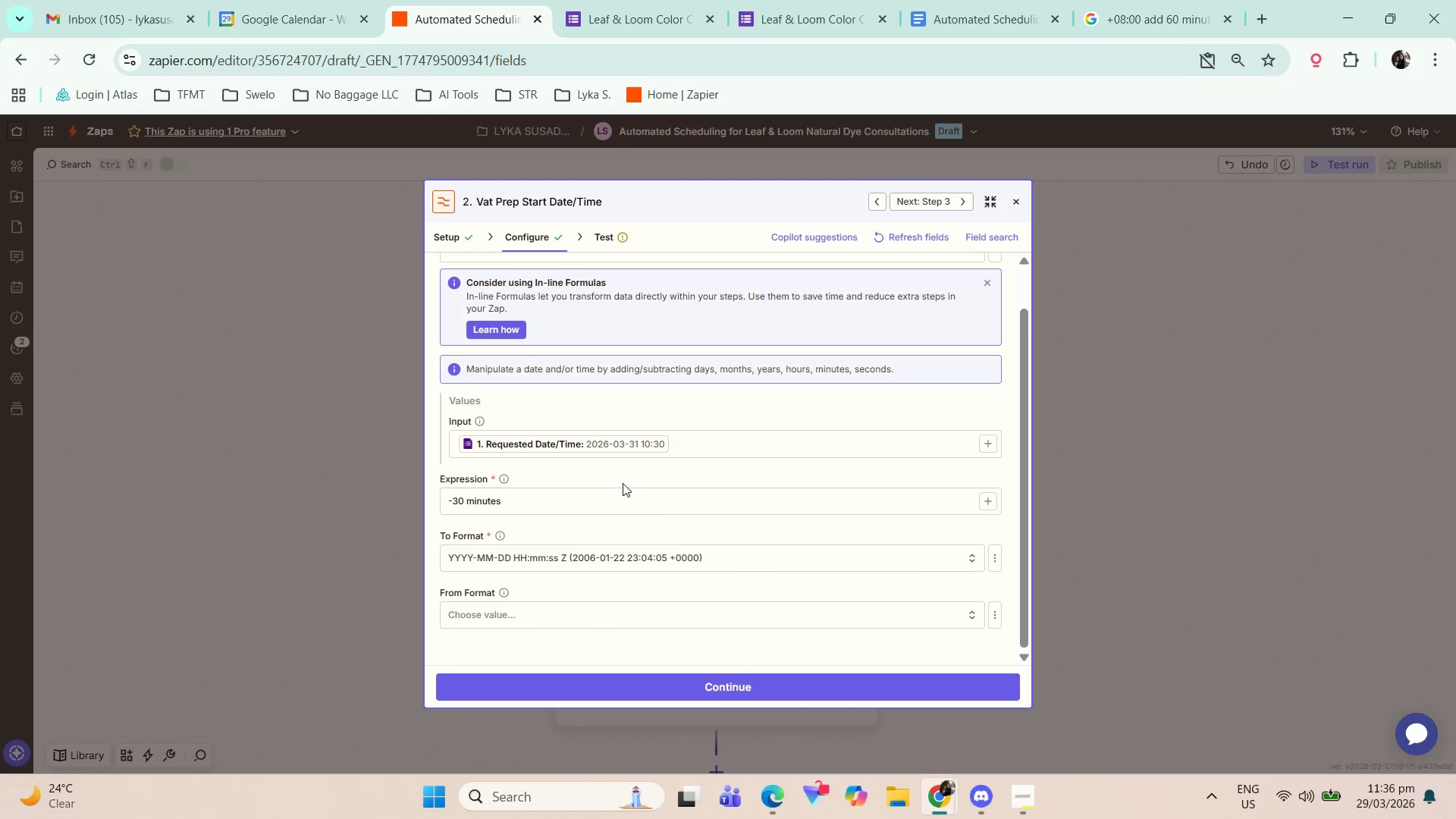 
left_click([723, 678])
 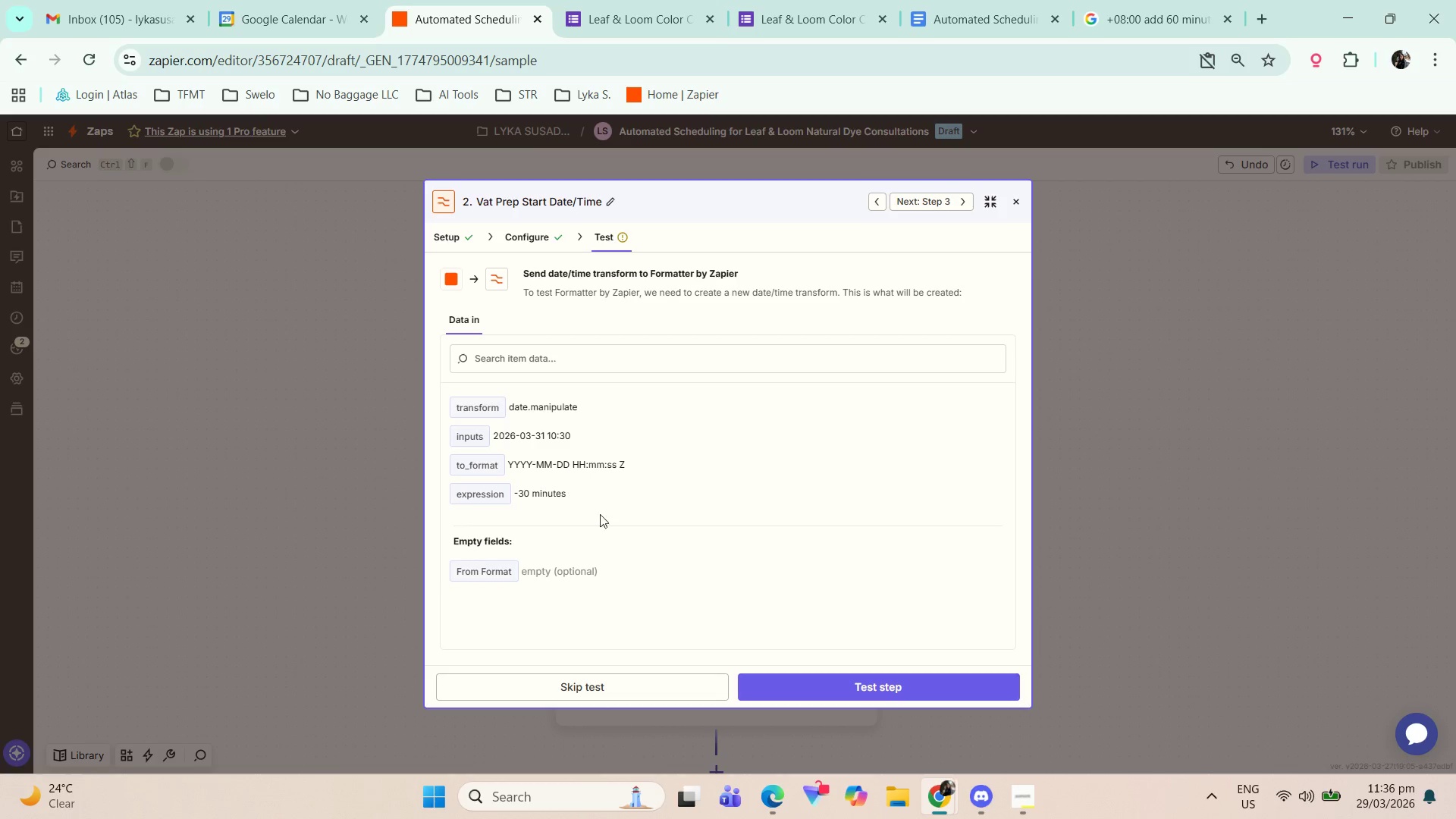 
left_click([852, 682])
 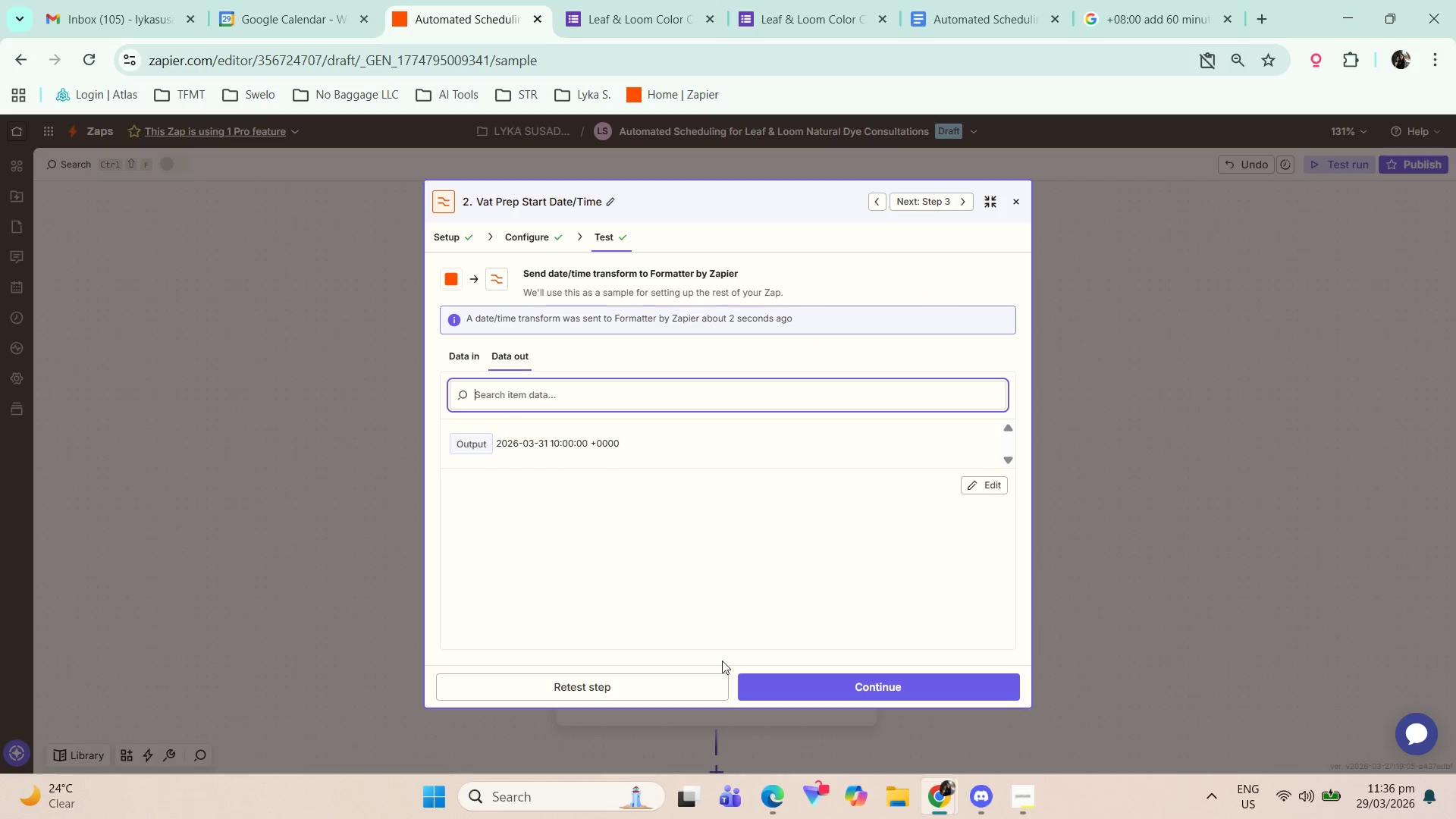 
wait(12.36)
 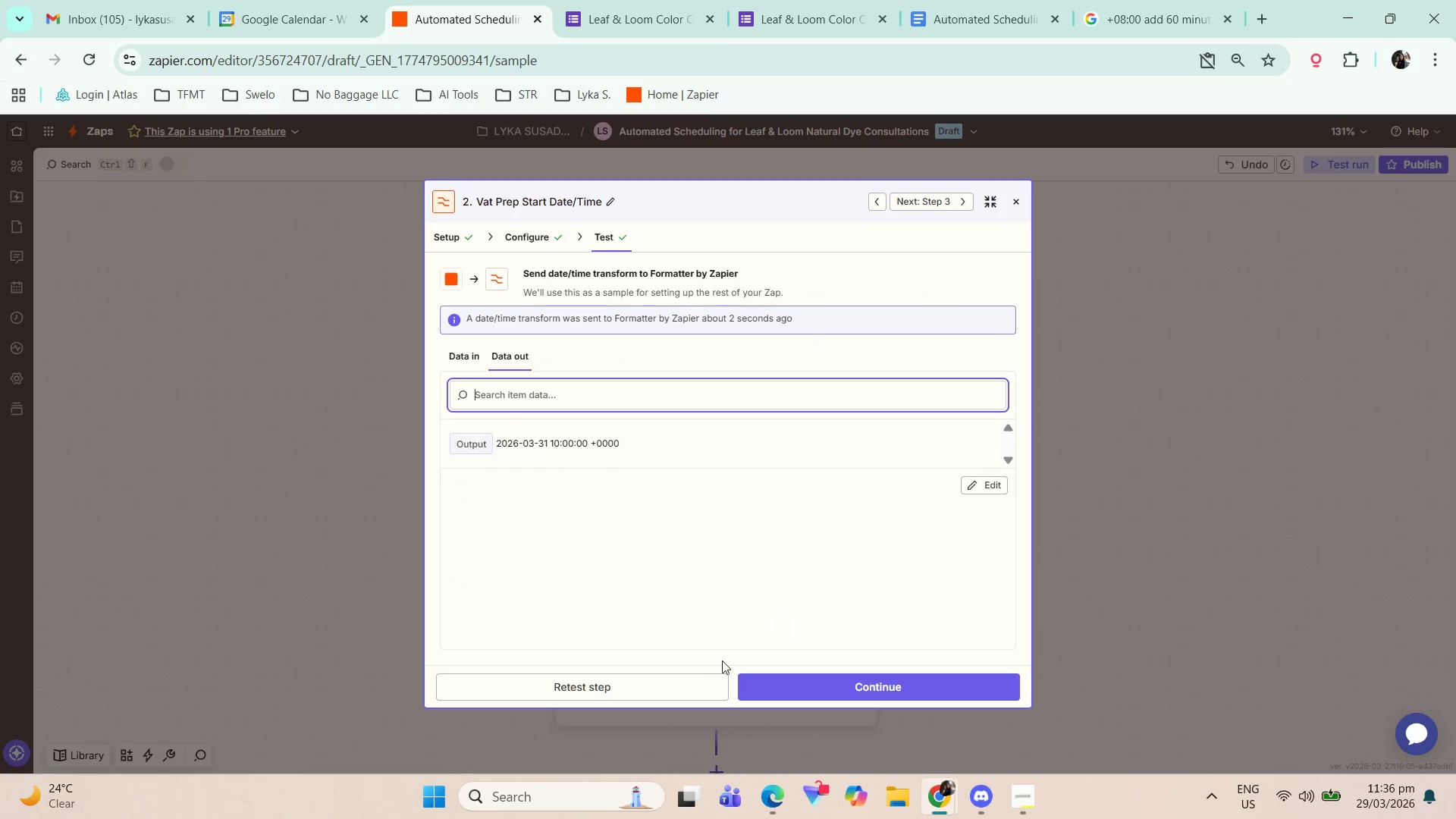 
scroll: coordinate [841, 537], scroll_direction: down, amount: 2.0
 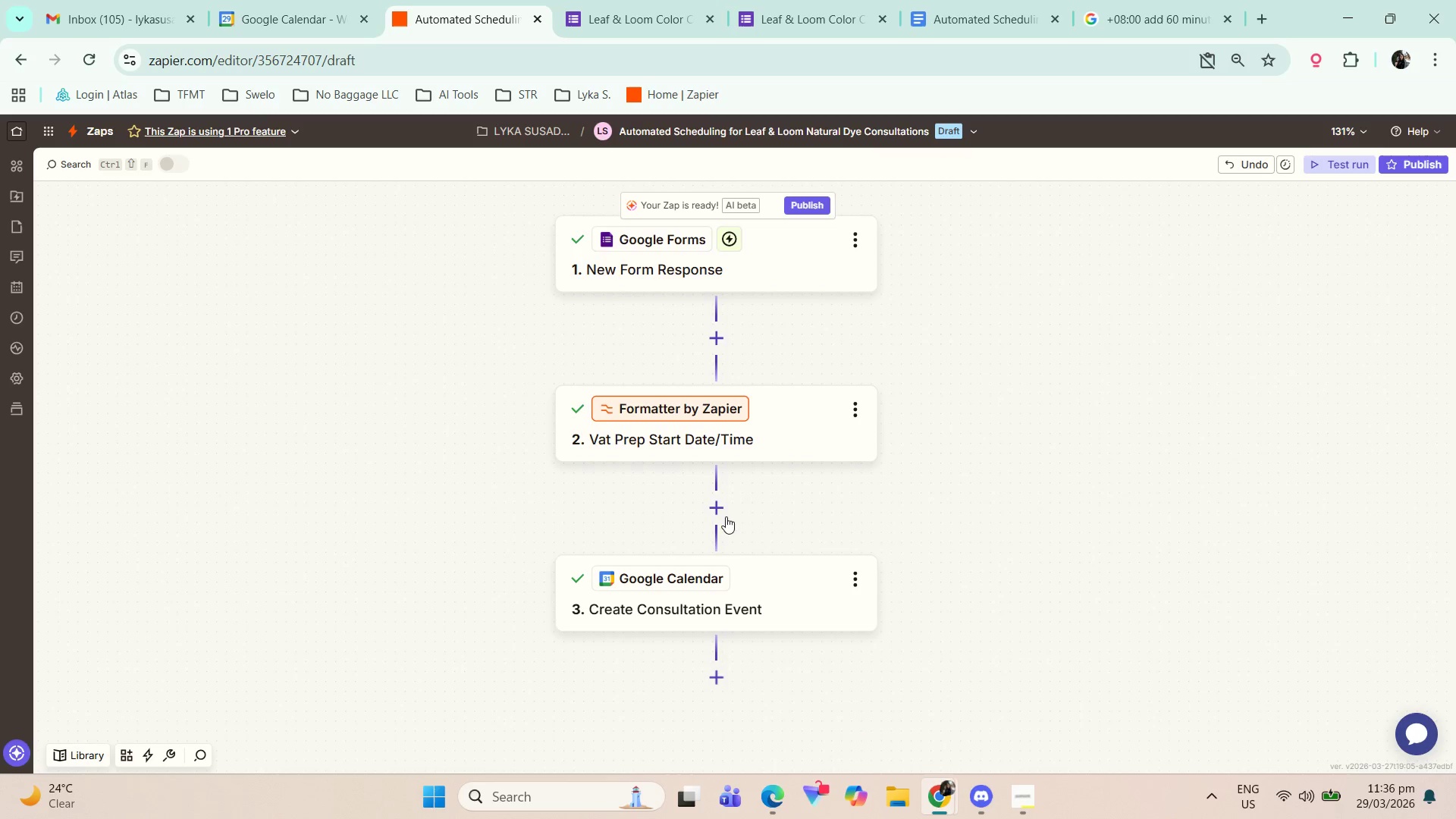 
left_click([720, 509])
 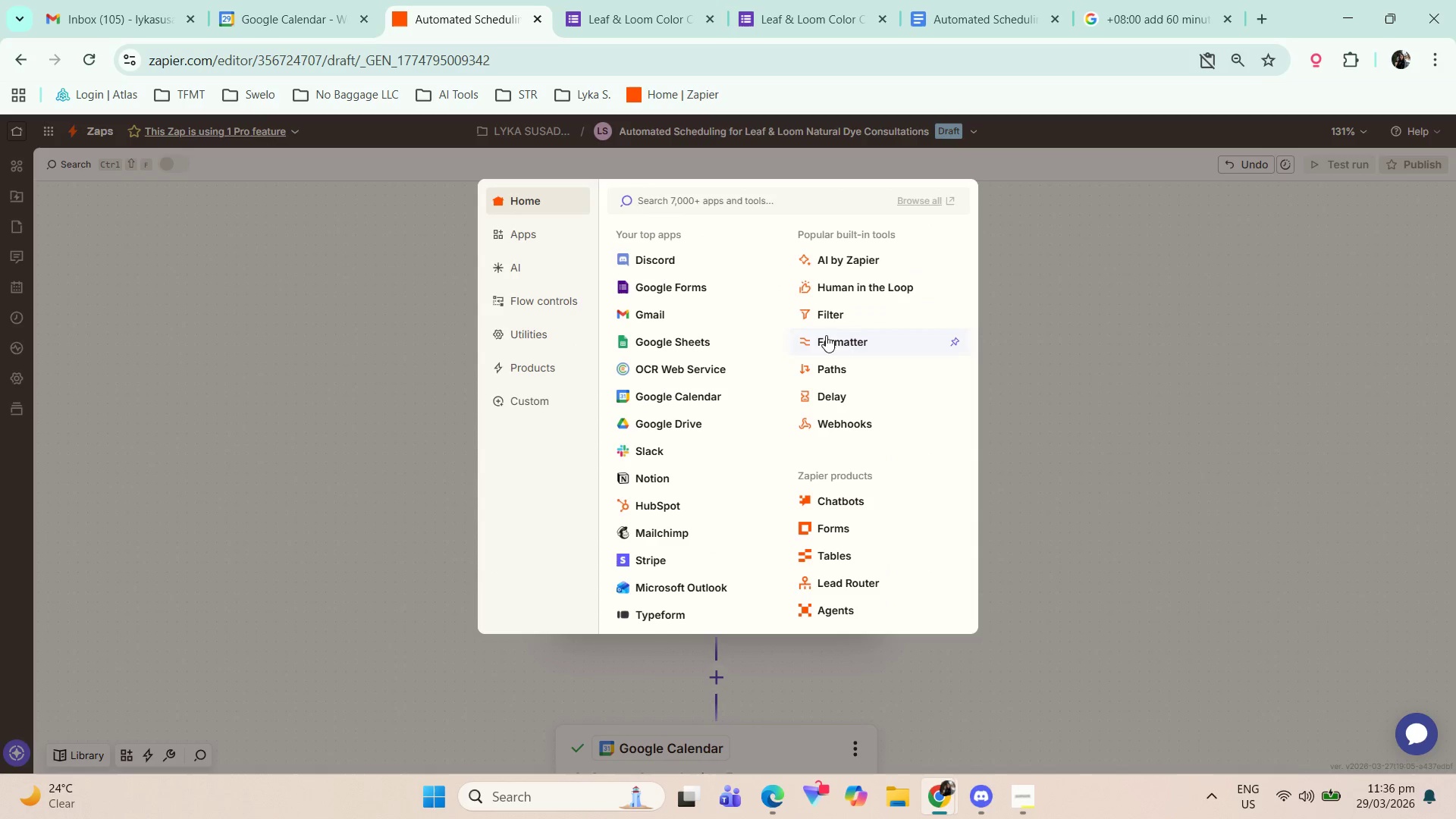 
left_click([860, 344])
 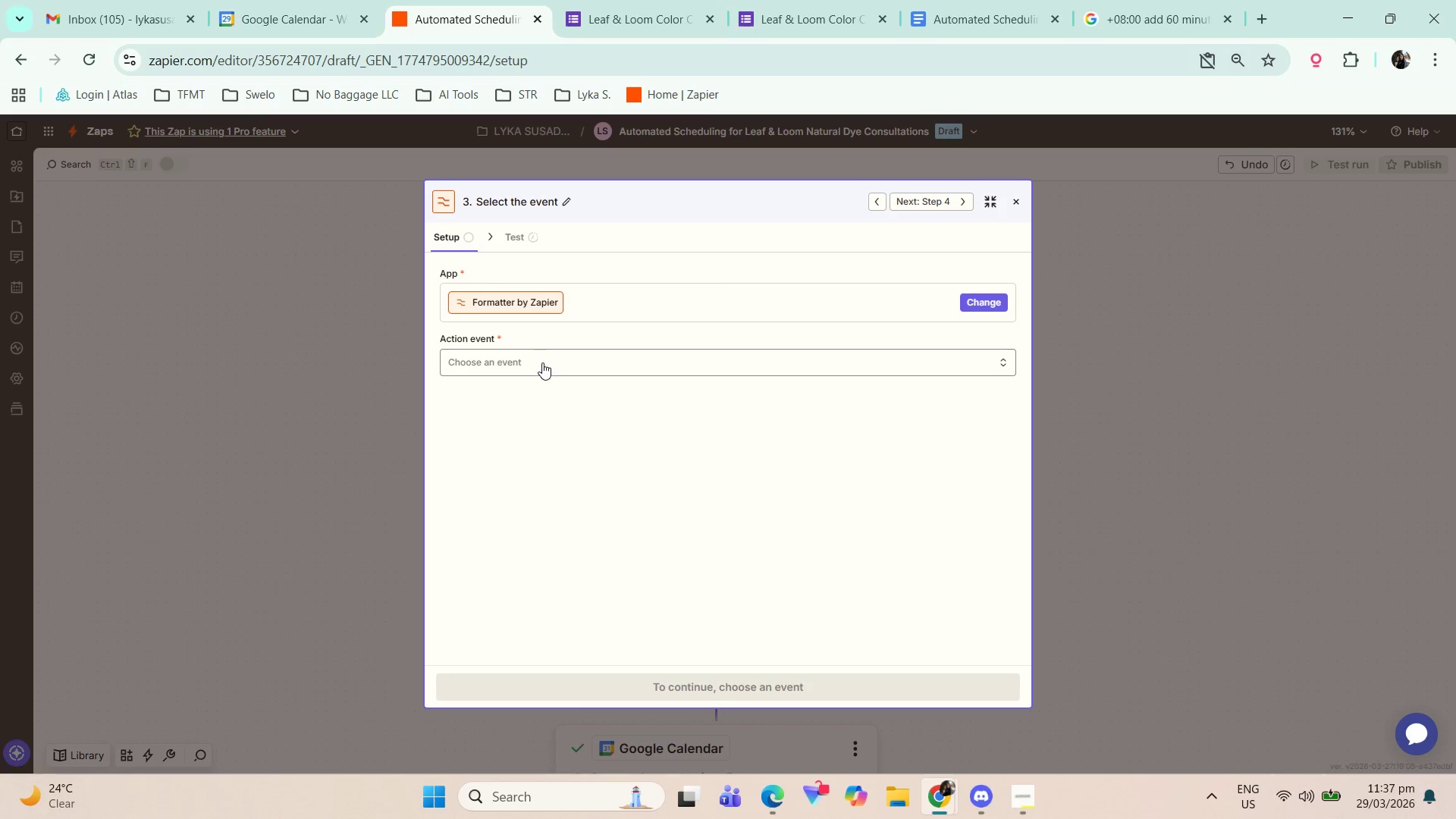 
left_click([560, 482])
 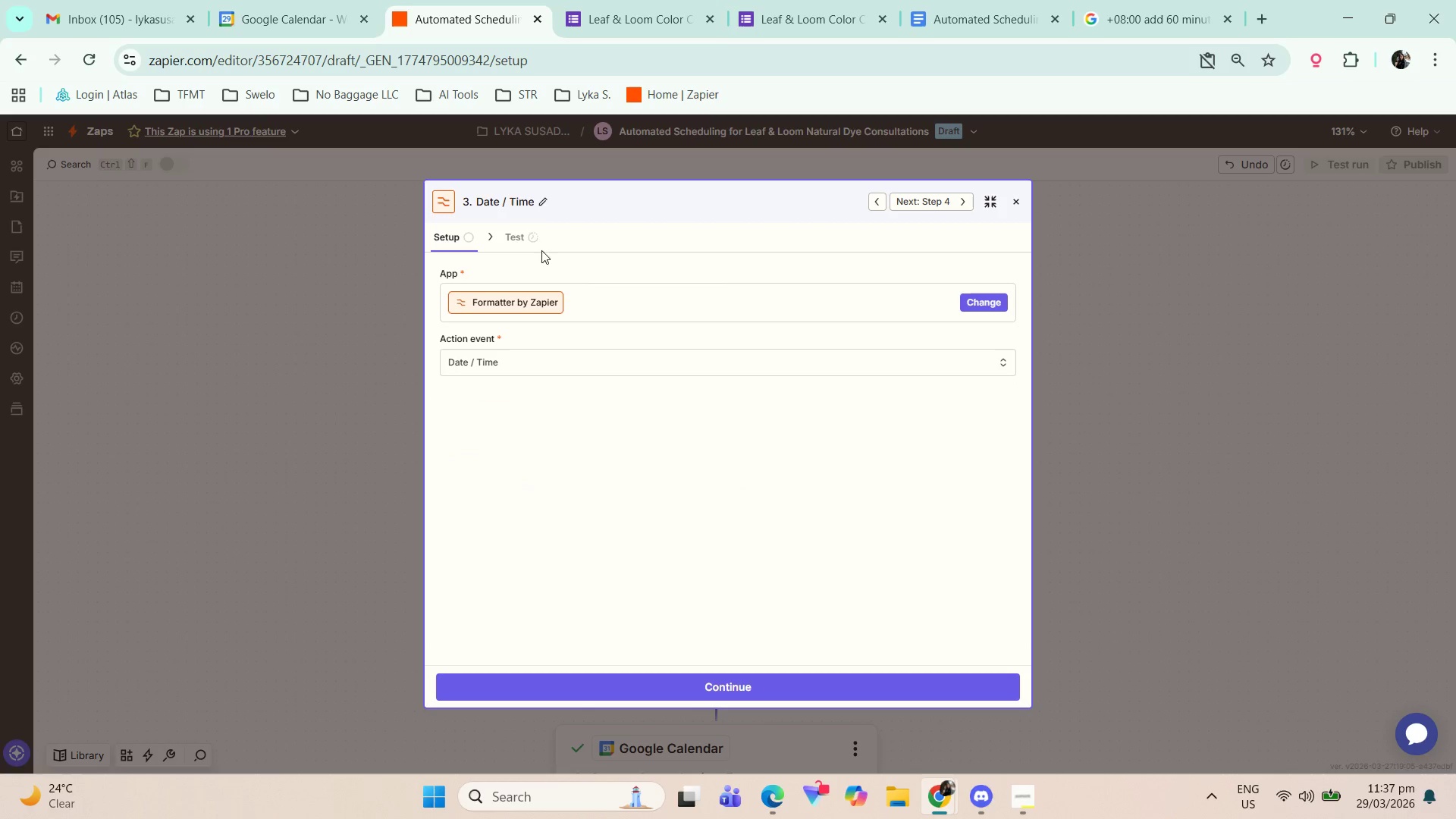 
left_click([512, 202])
 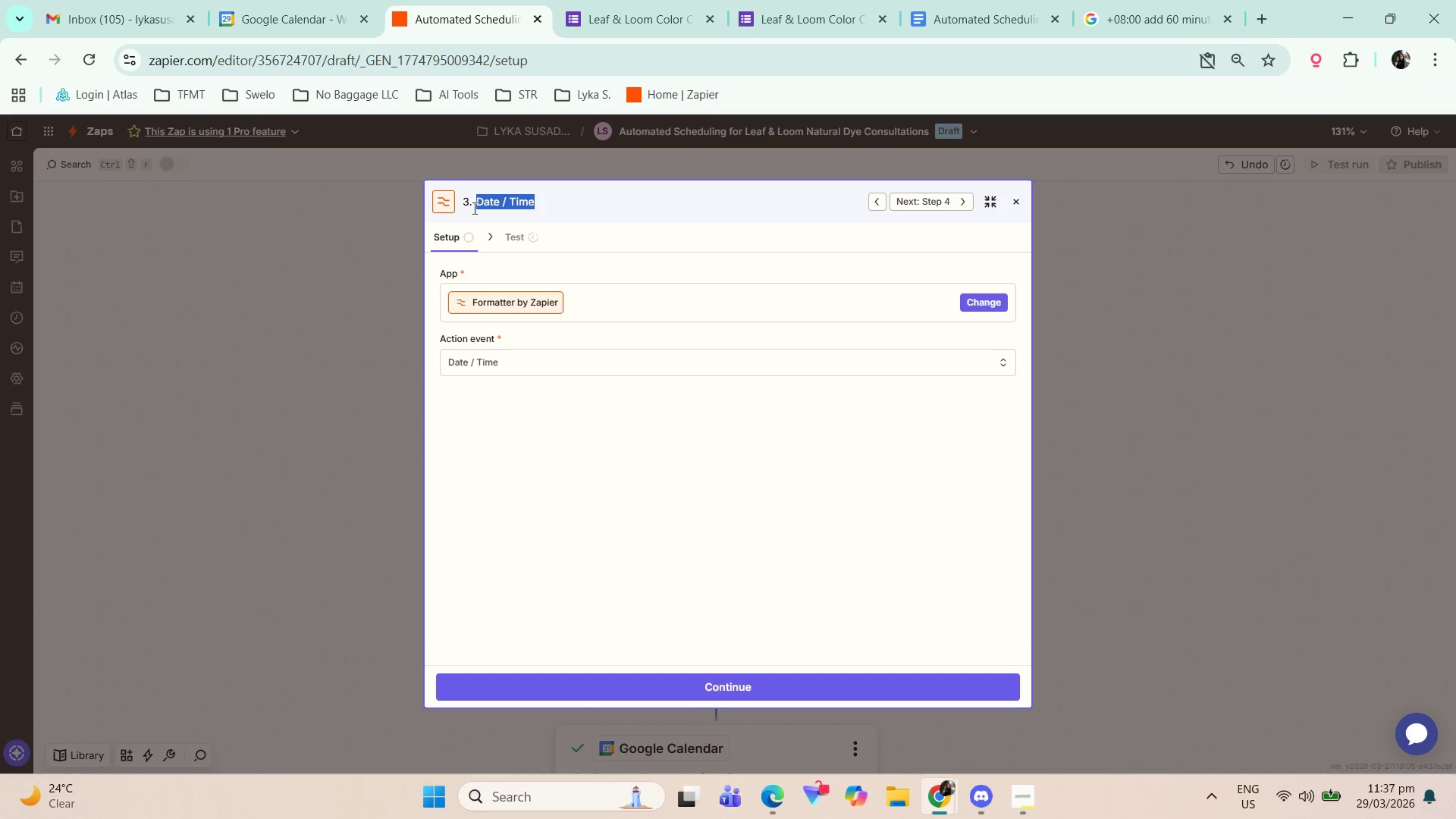 
left_click([472, 203])
 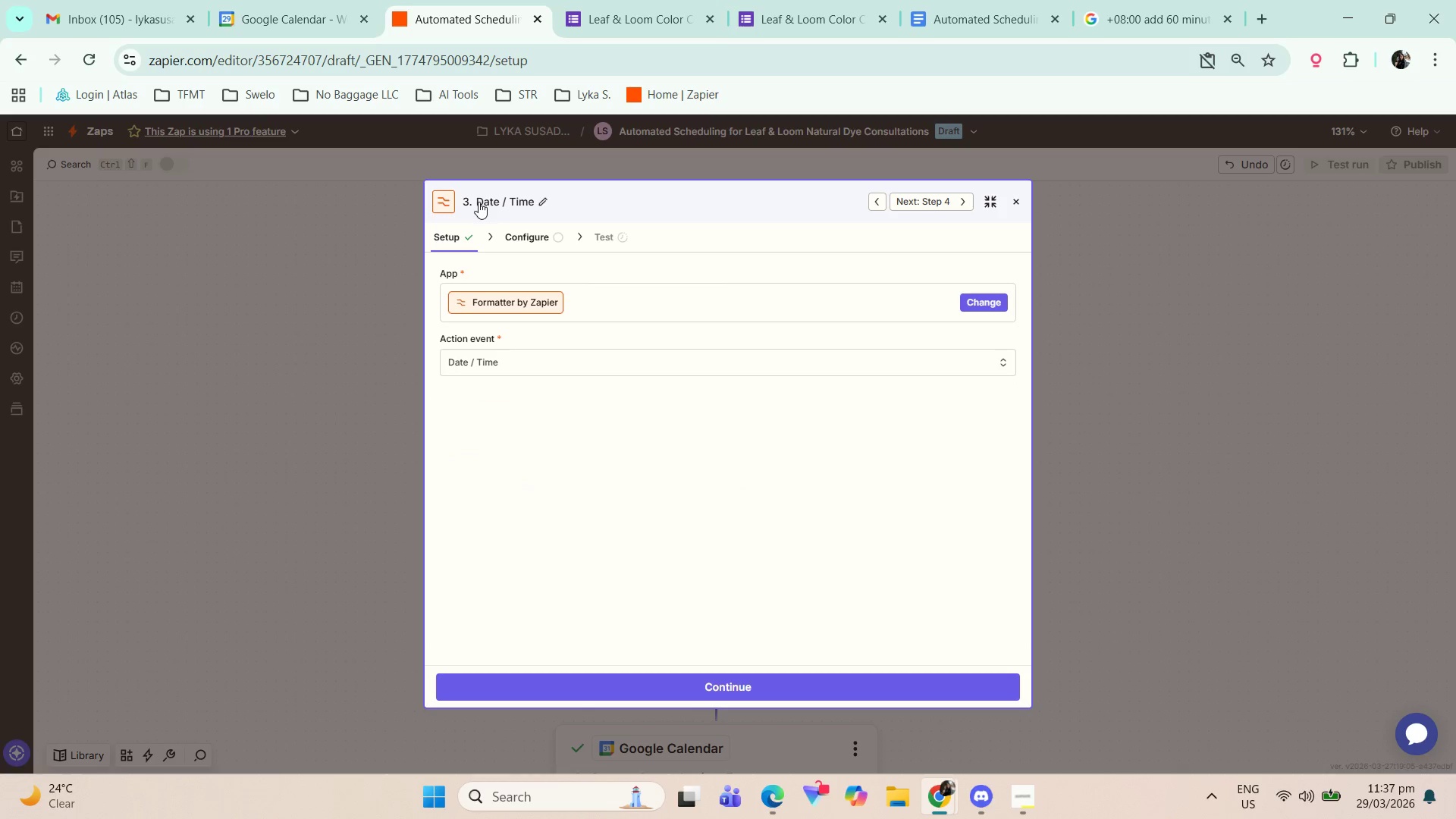 
left_click([479, 202])
 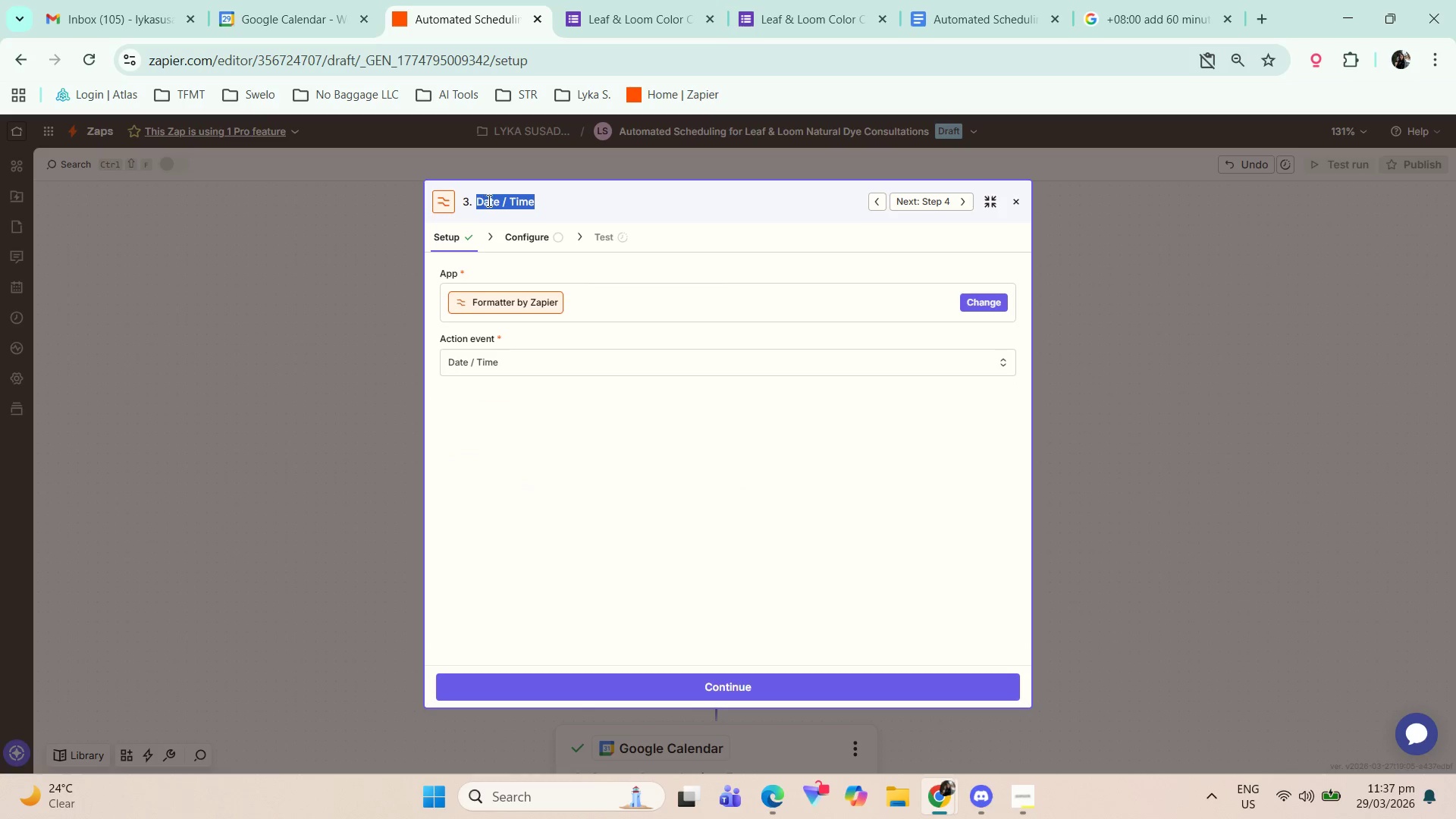 
triple_click([497, 200])
 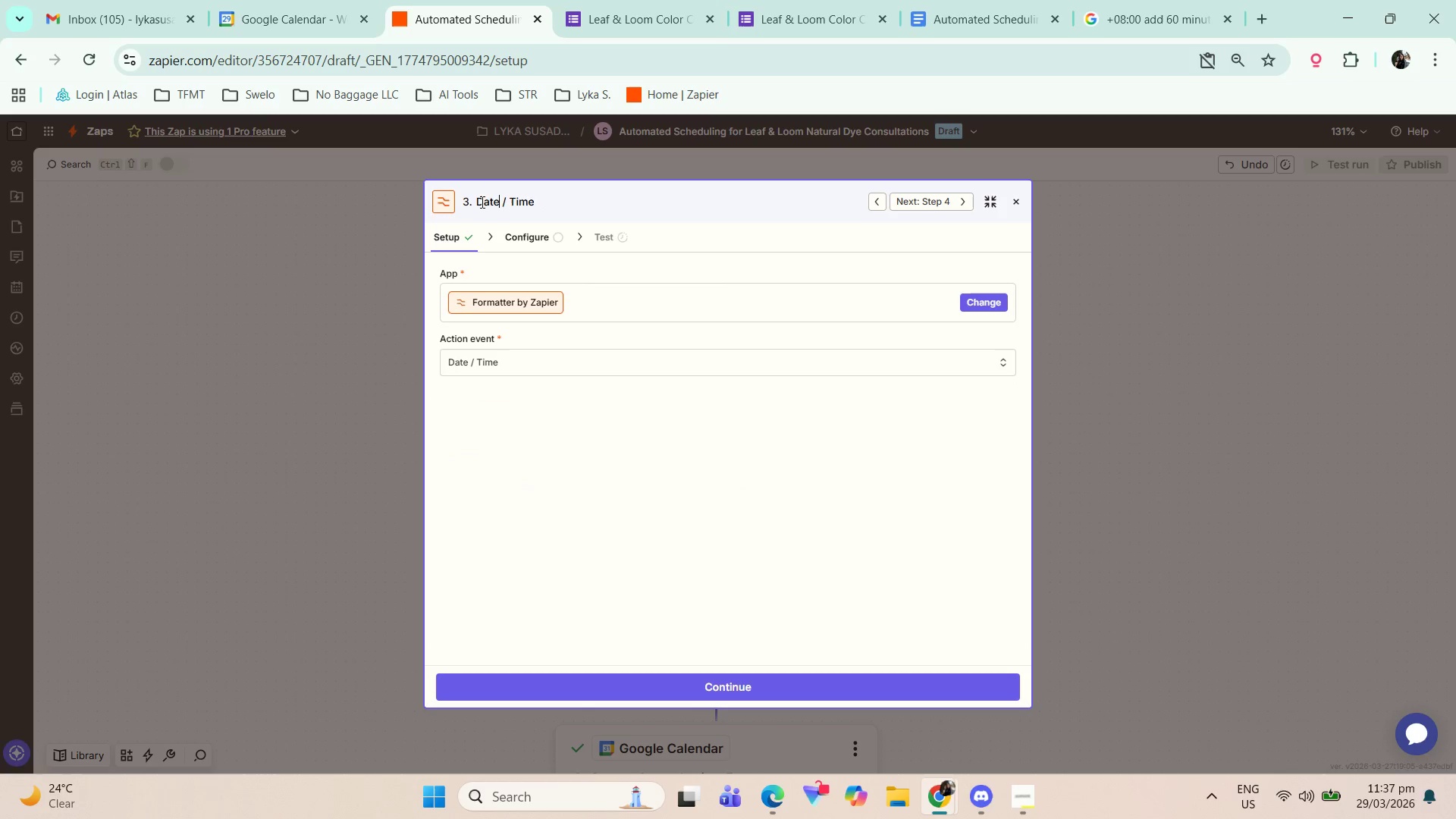 
left_click([481, 200])
 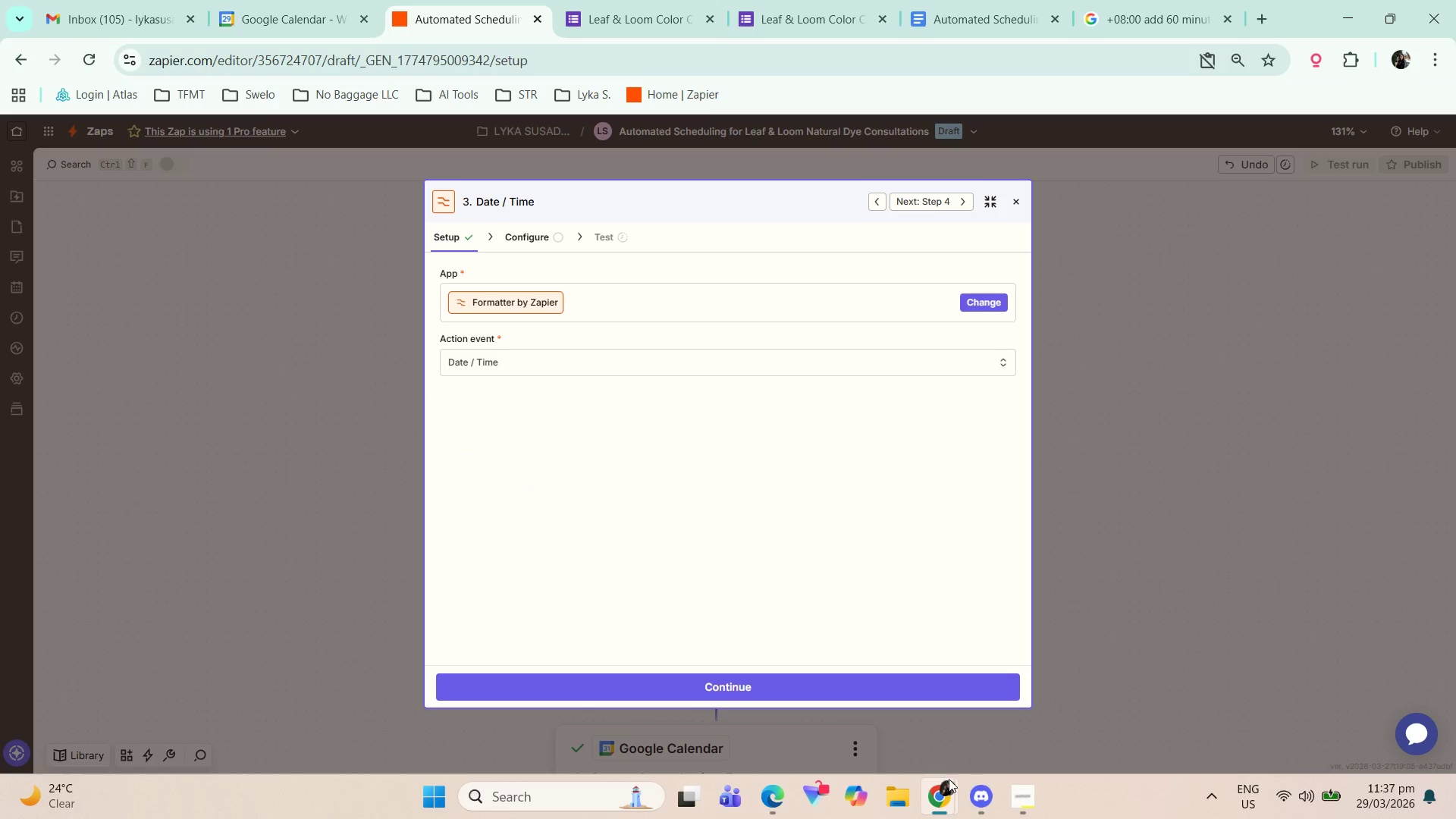 
left_click([1034, 795])